 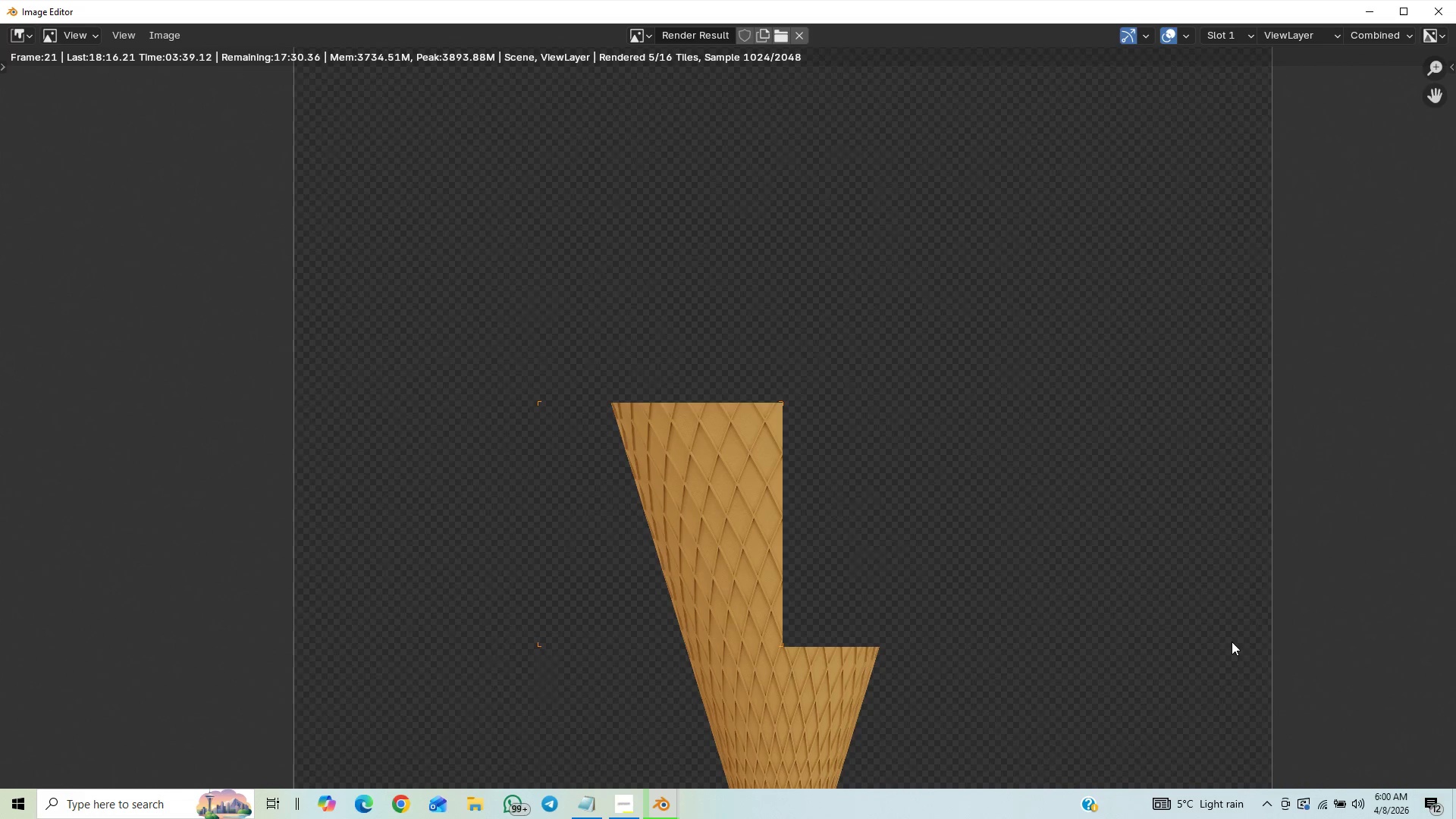 
scroll: coordinate [1241, 635], scroll_direction: down, amount: 11.0
 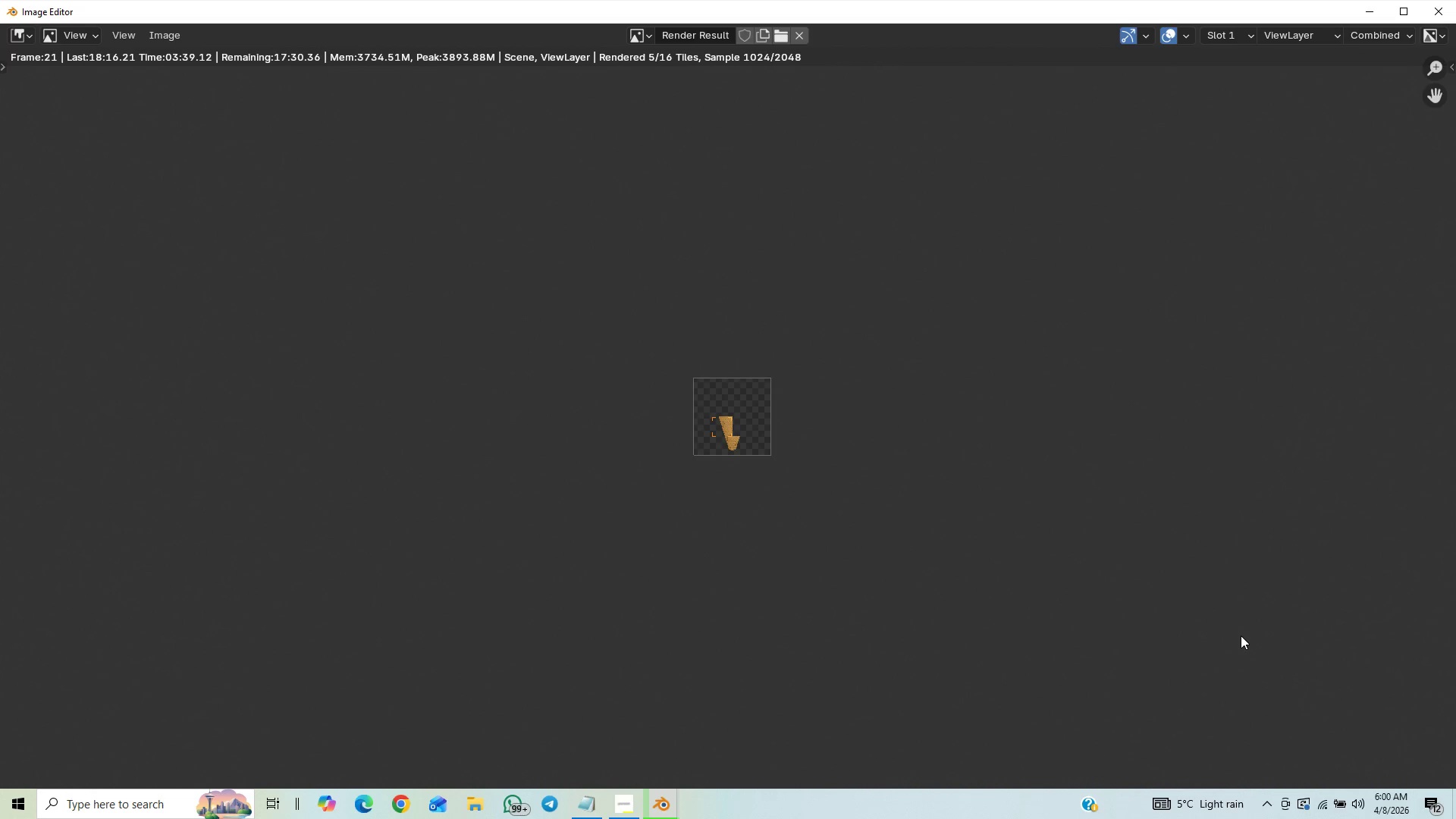 
scroll: coordinate [1245, 633], scroll_direction: up, amount: 14.0
 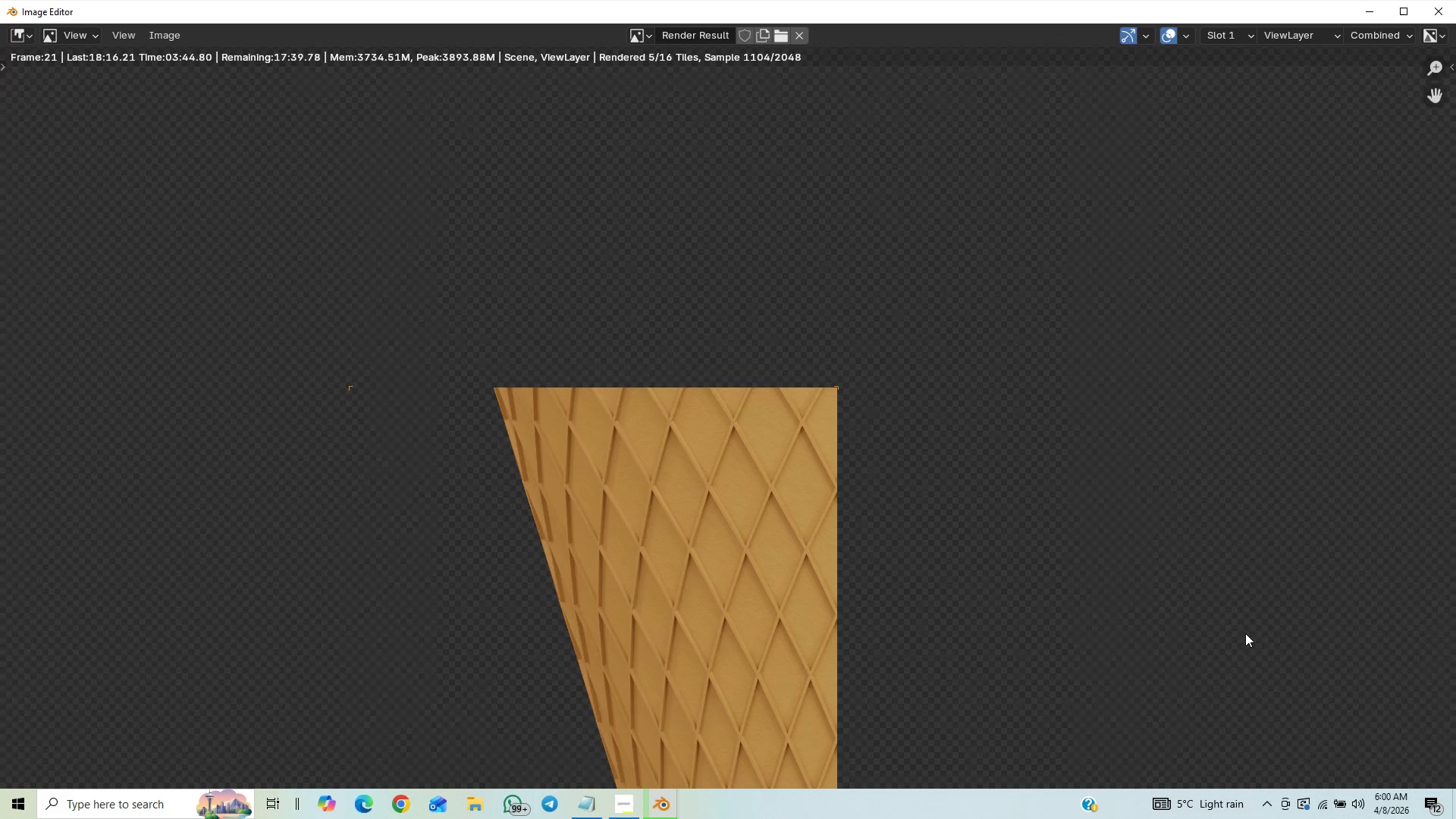 
scroll: coordinate [1248, 622], scroll_direction: down, amount: 5.0
 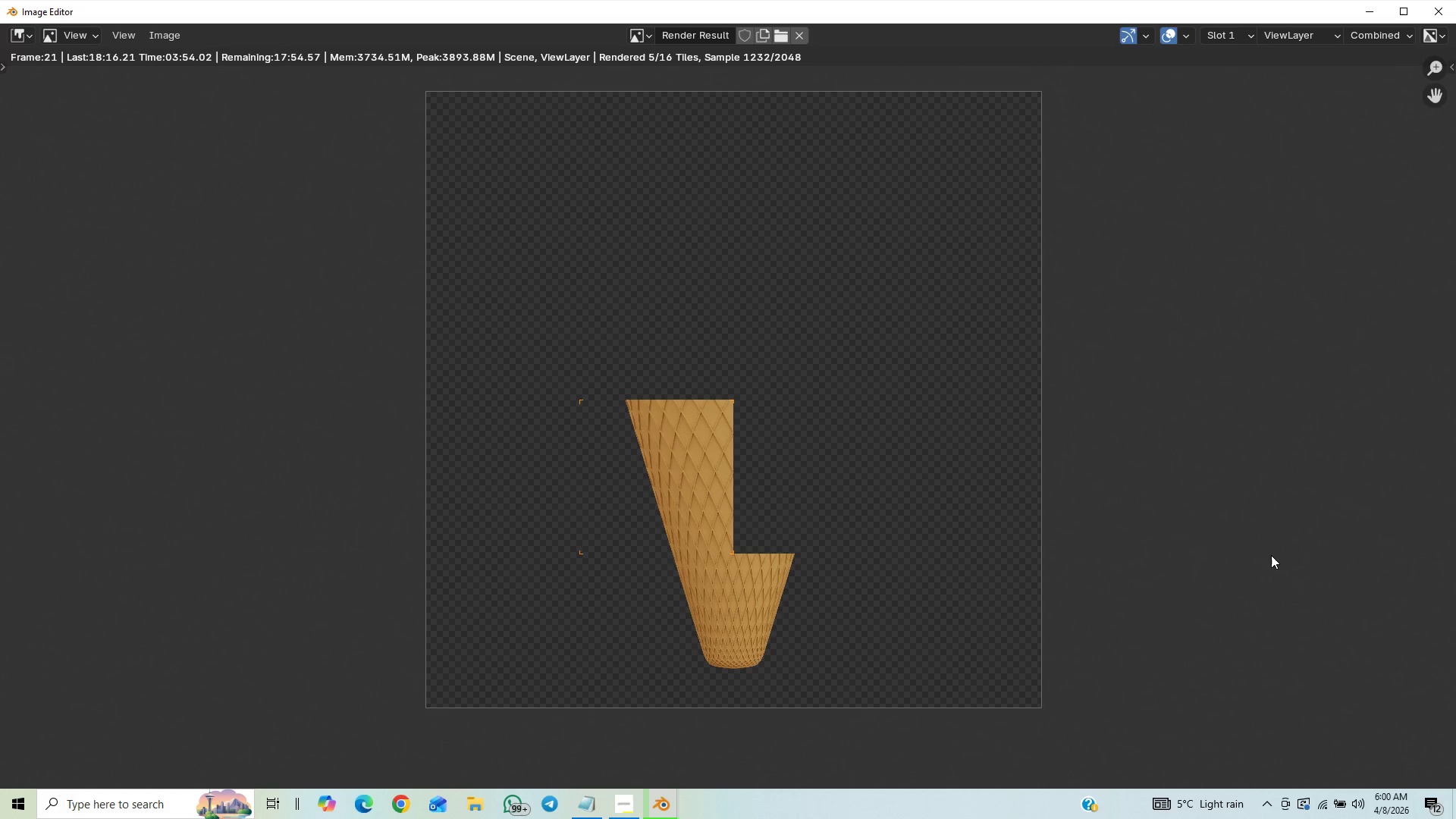 
wait(10.83)
 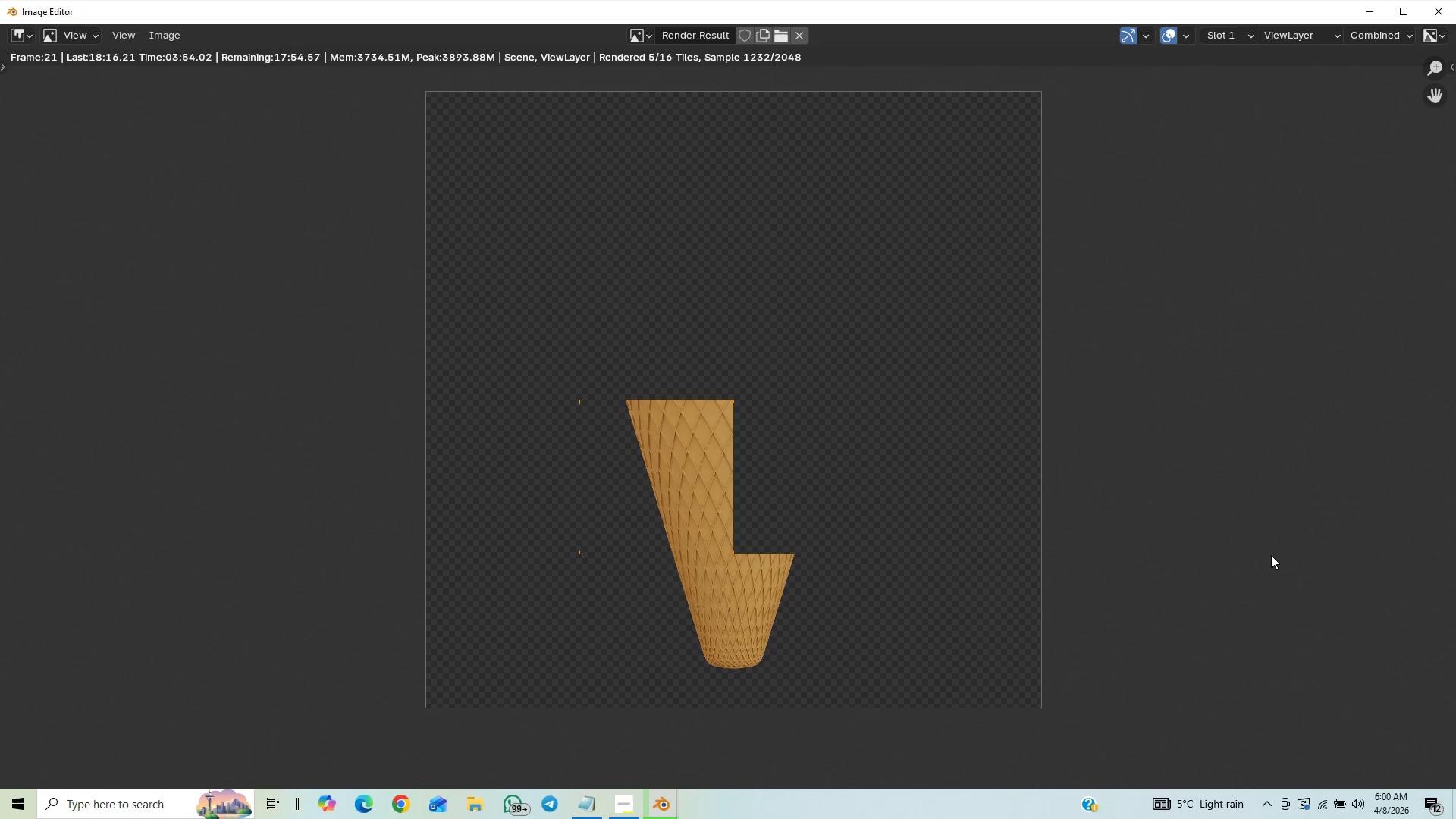 
key(Control+S)
 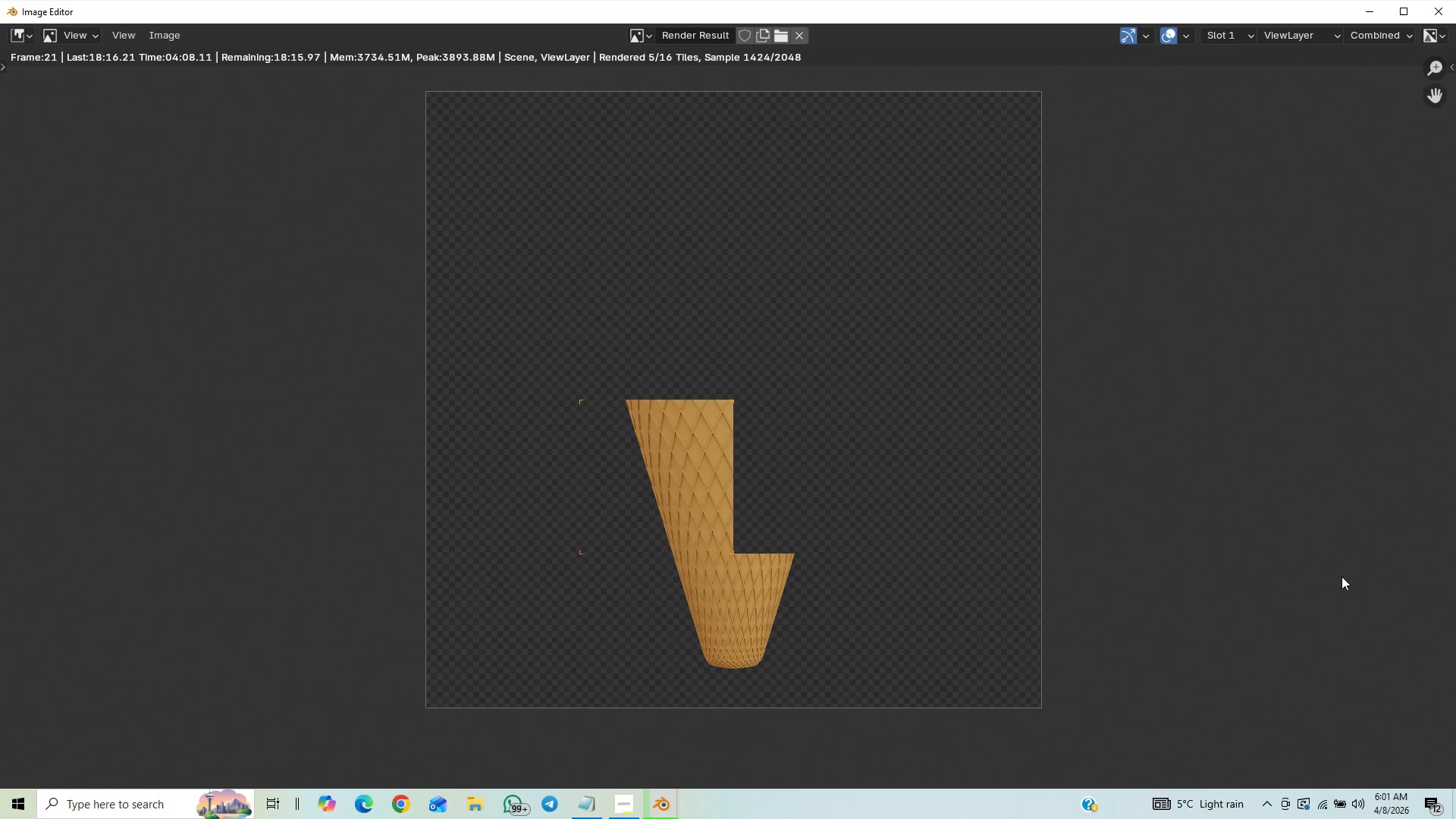 
wait(13.78)
 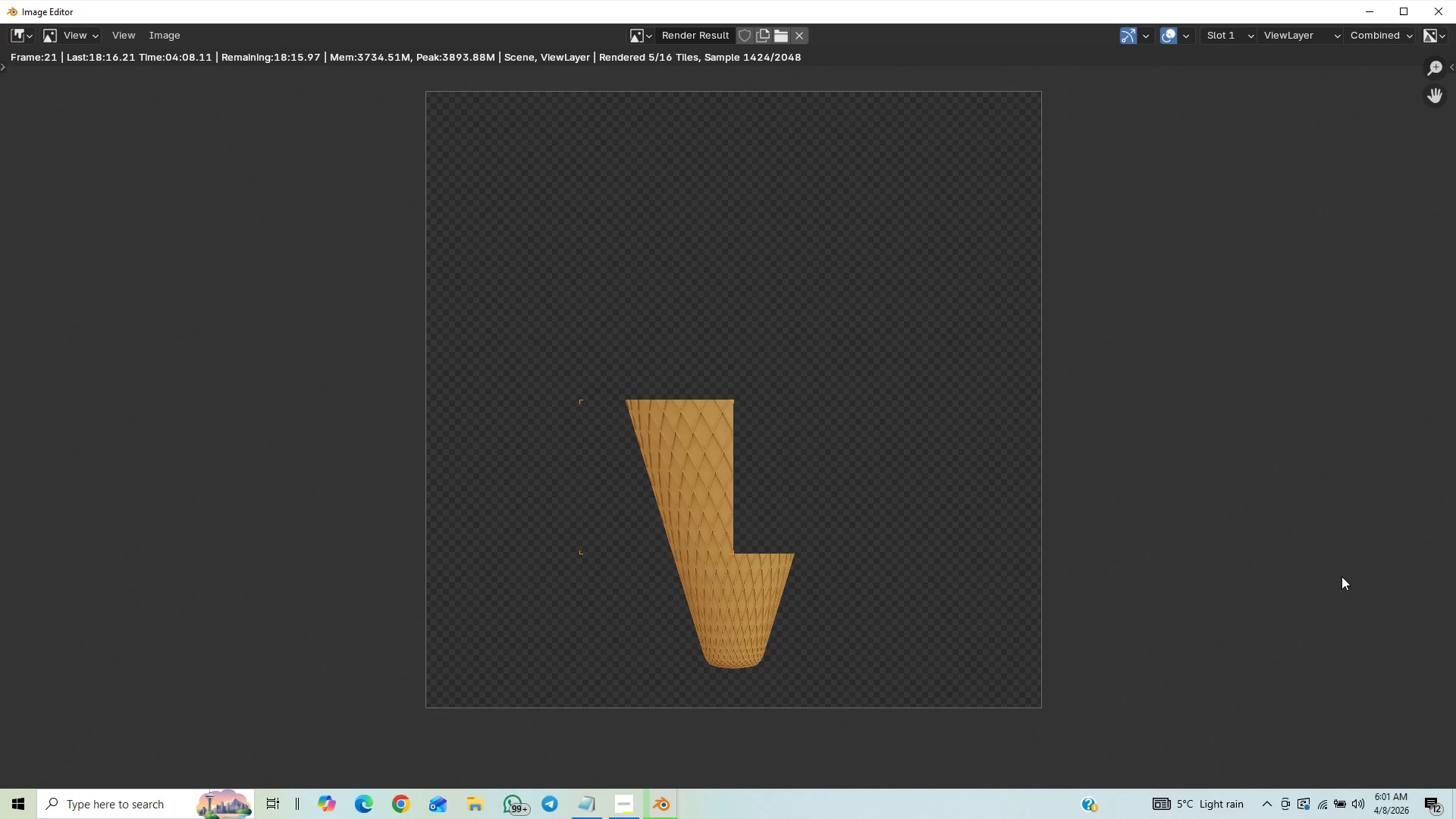 
left_click_drag(start_coordinate=[780, 633], to_coordinate=[830, 620])
 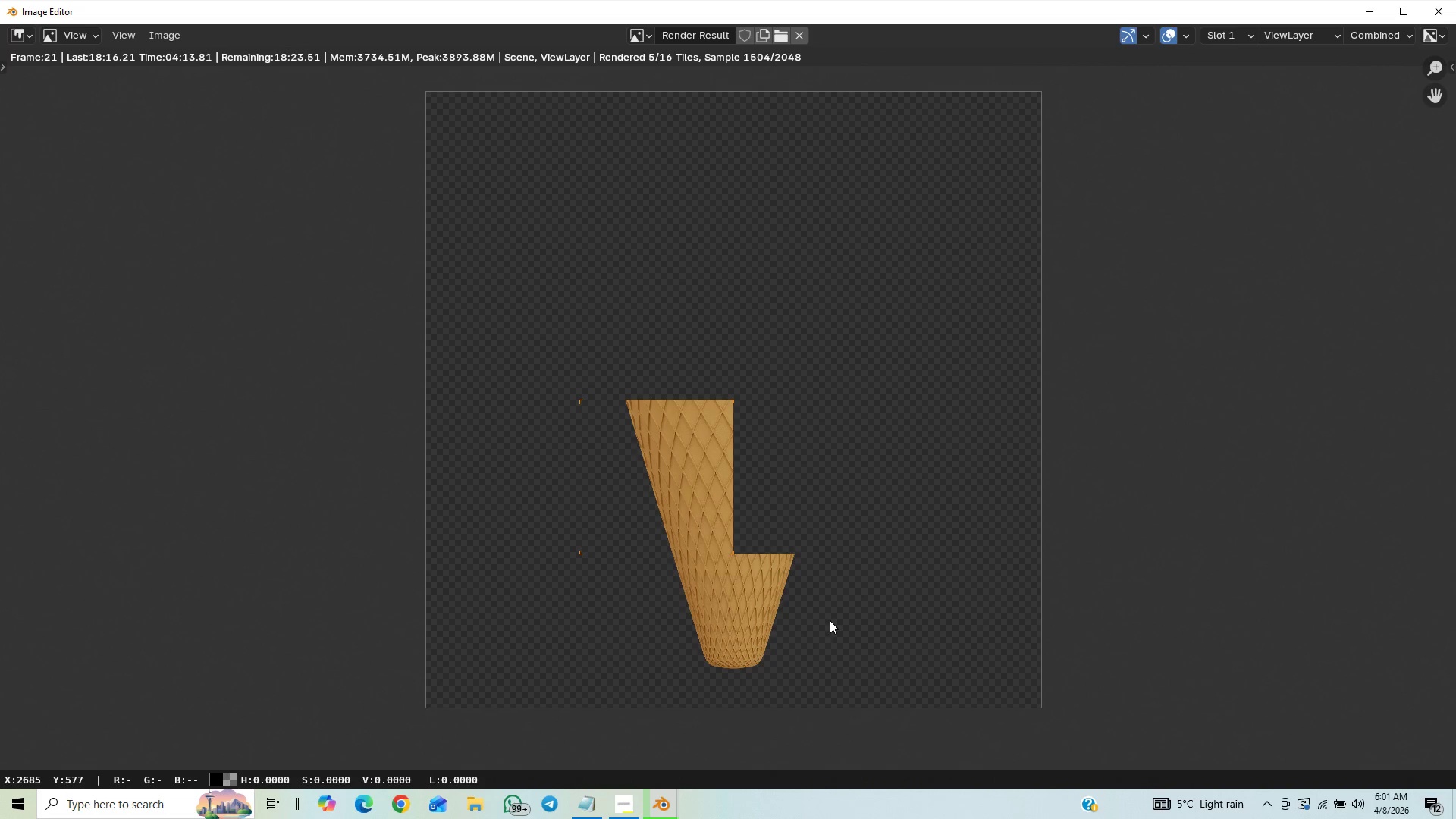 
left_click([830, 620])
 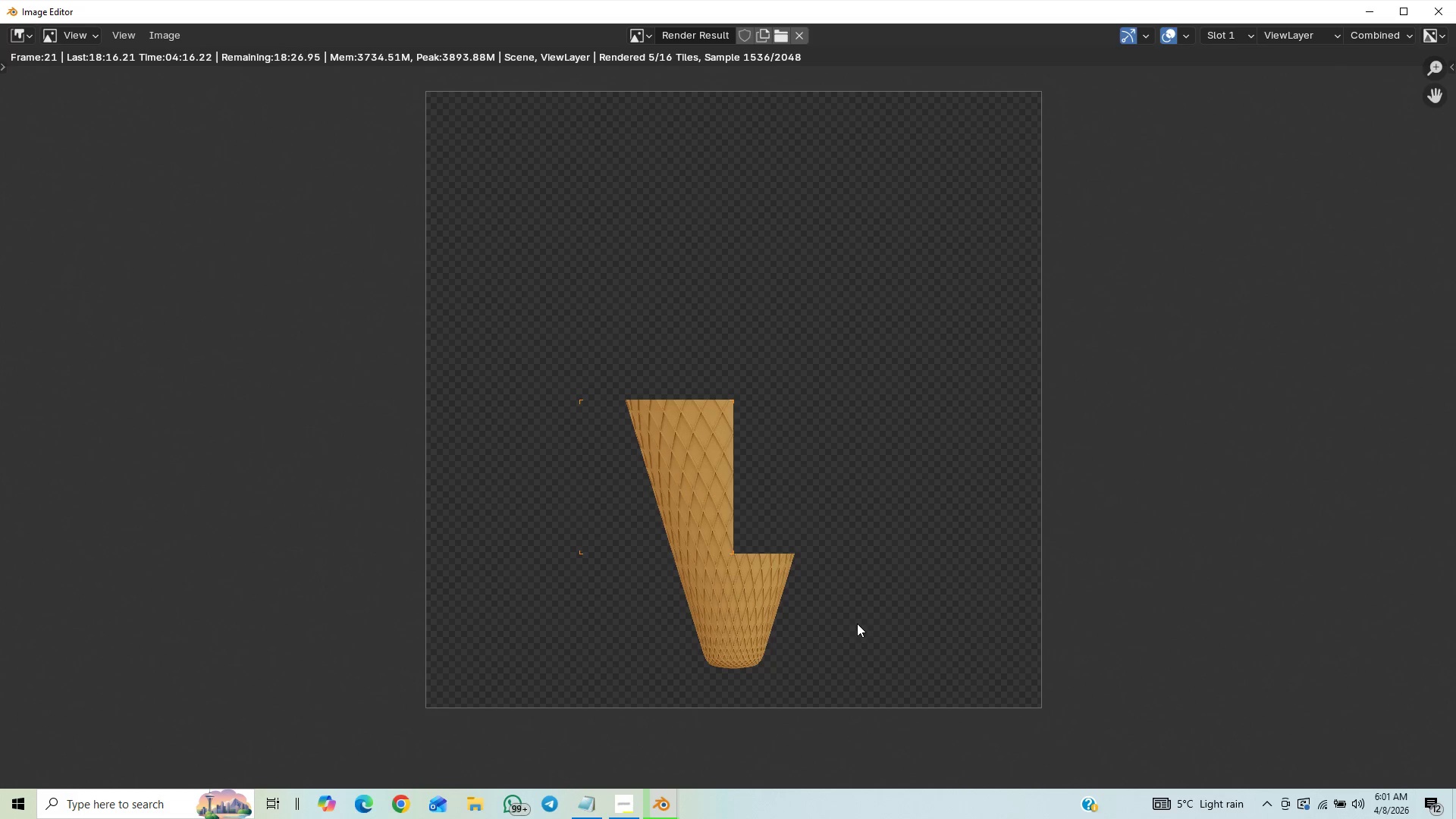 
left_click([715, 469])
 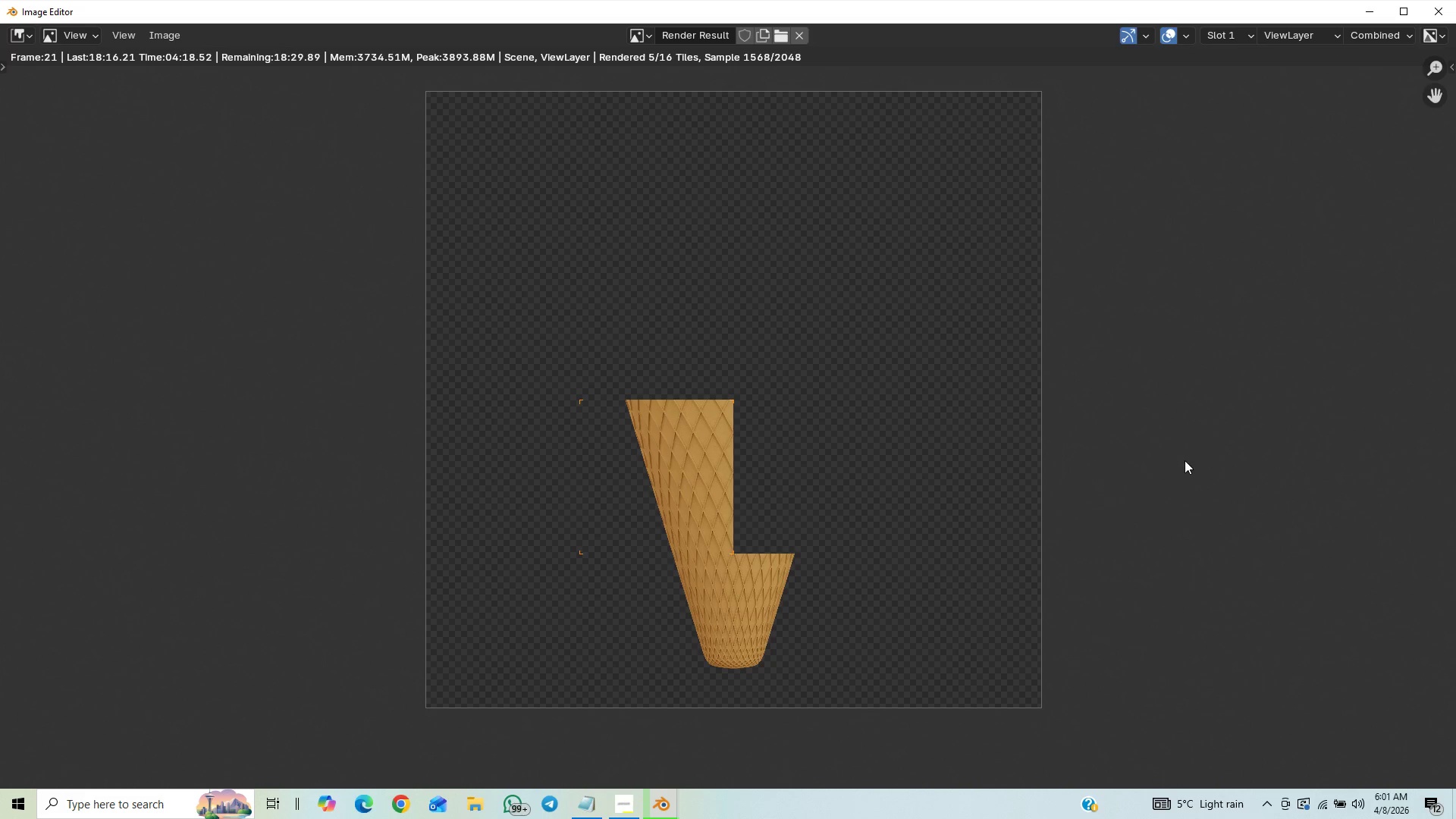 
left_click([1185, 460])
 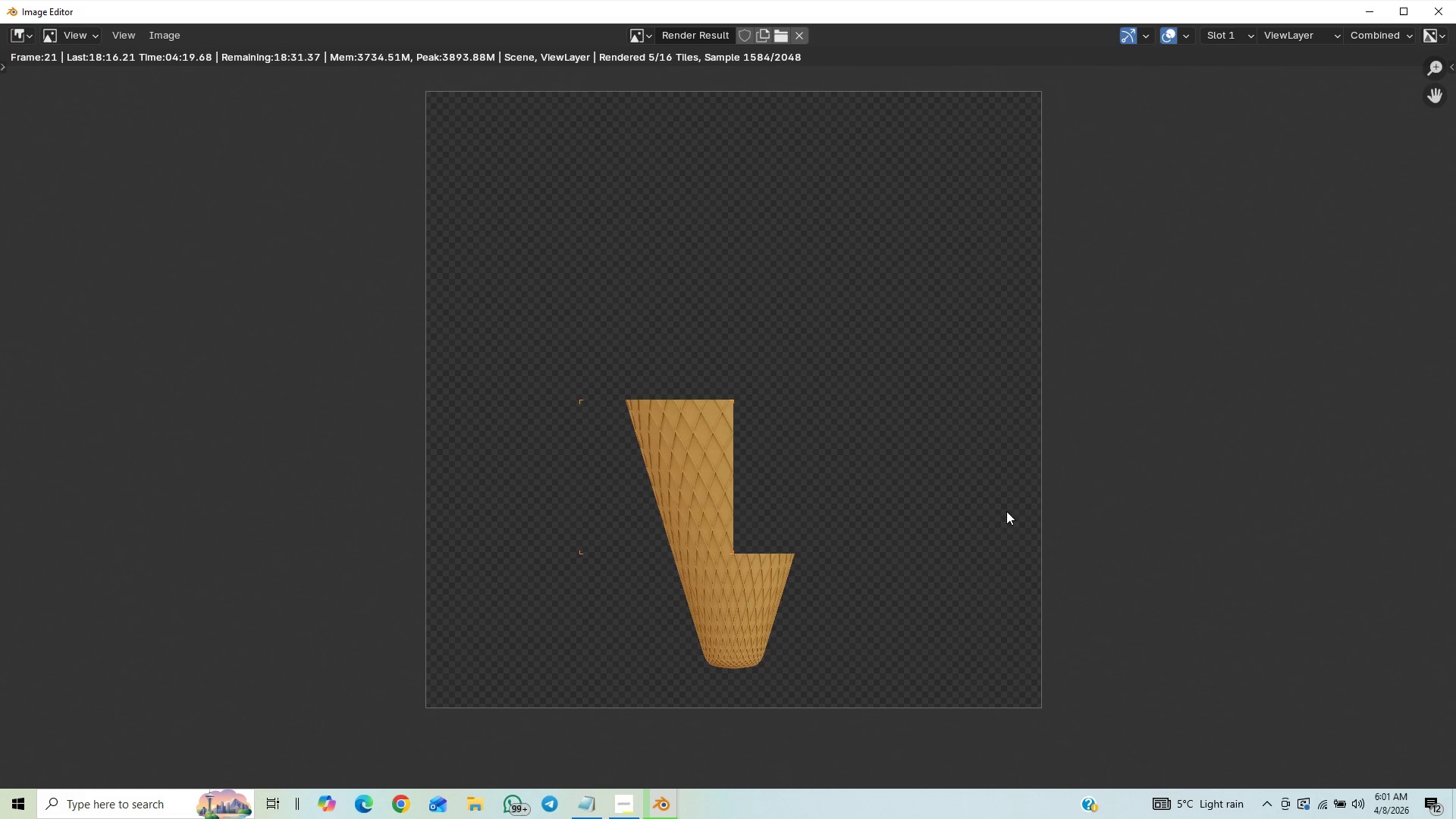 
left_click([1097, 503])
 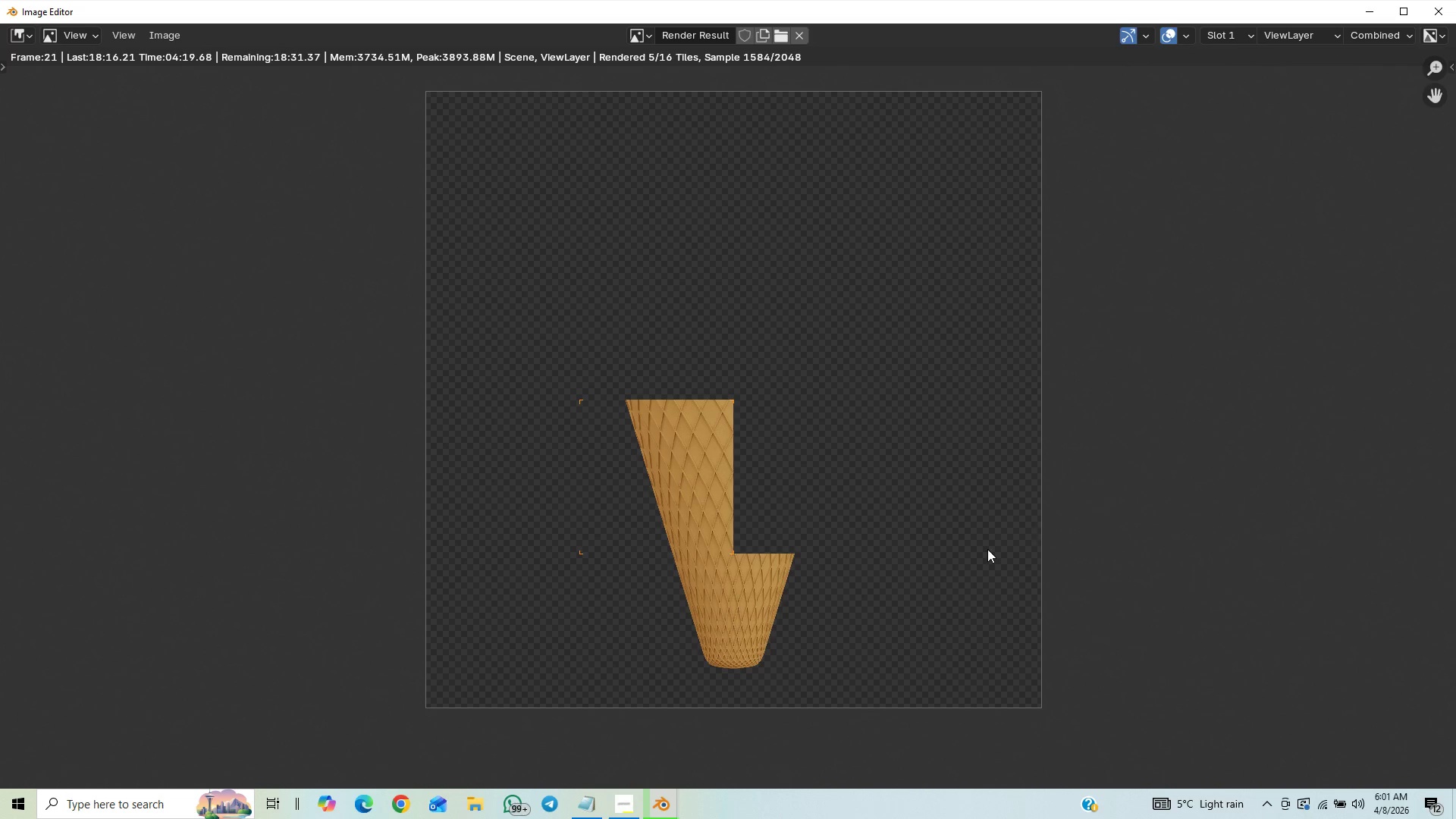 
left_click_drag(start_coordinate=[987, 549], to_coordinate=[1050, 557])
 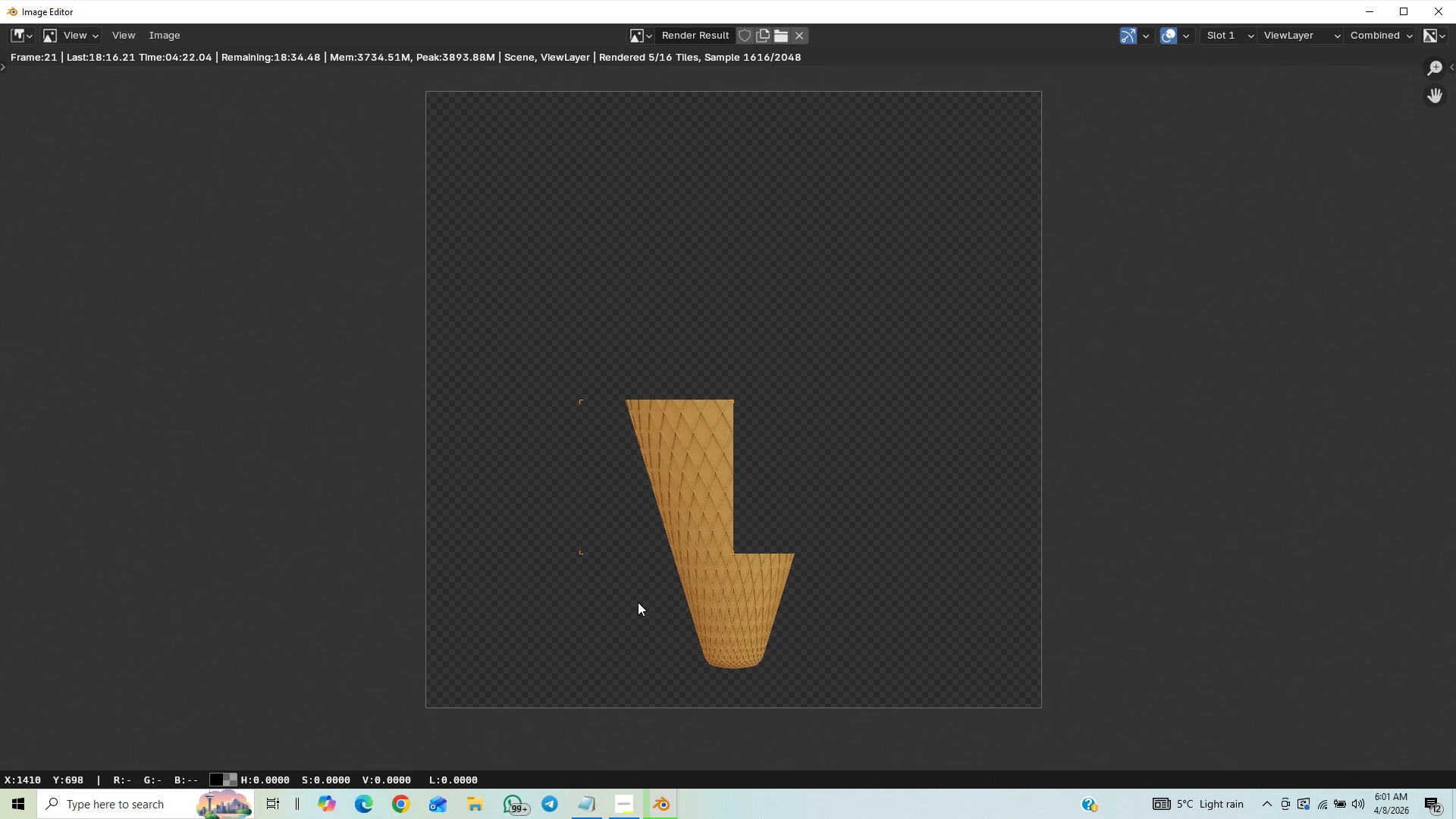 
left_click([638, 602])
 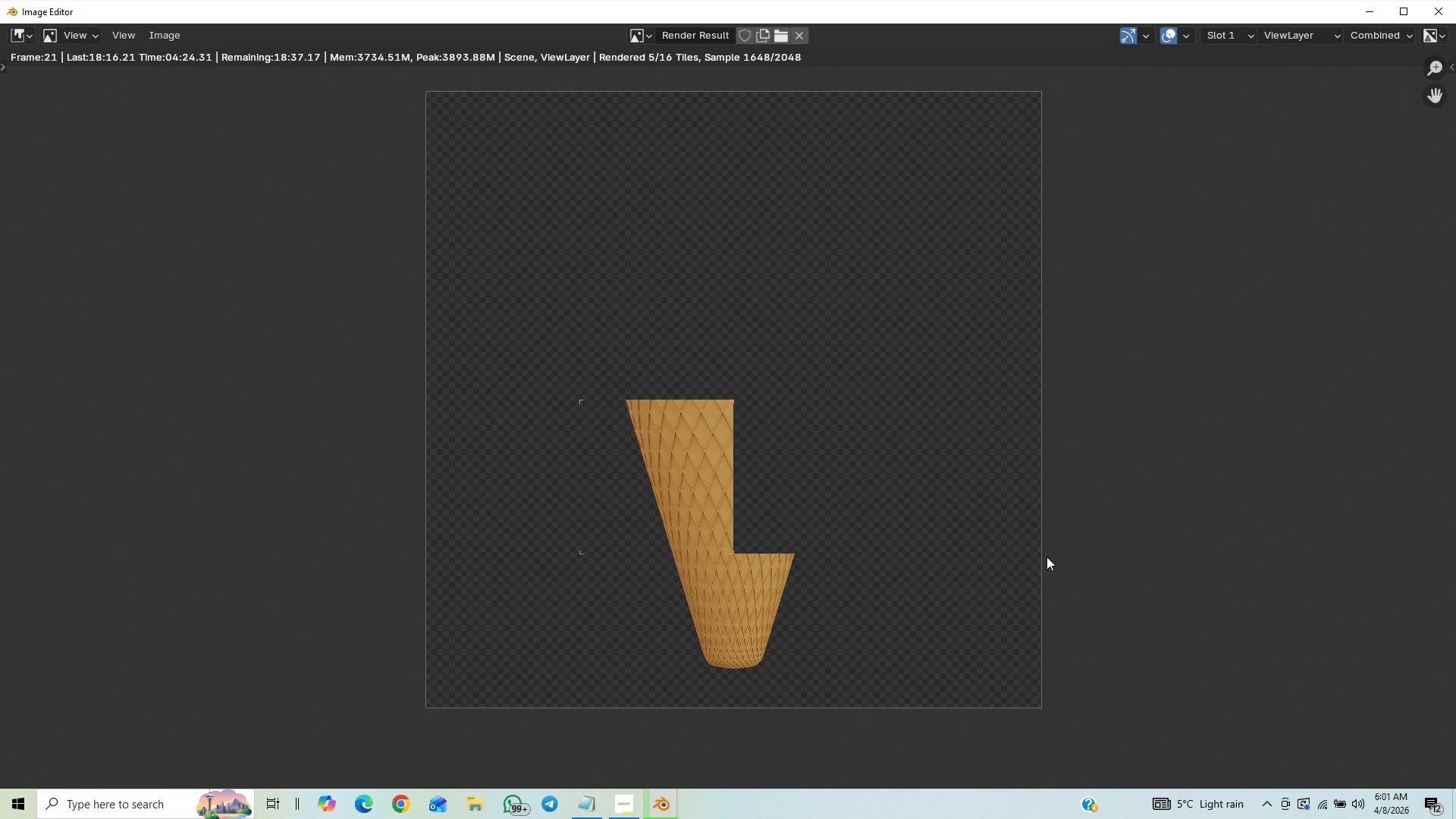 
scroll: coordinate [1046, 557], scroll_direction: up, amount: 3.0
 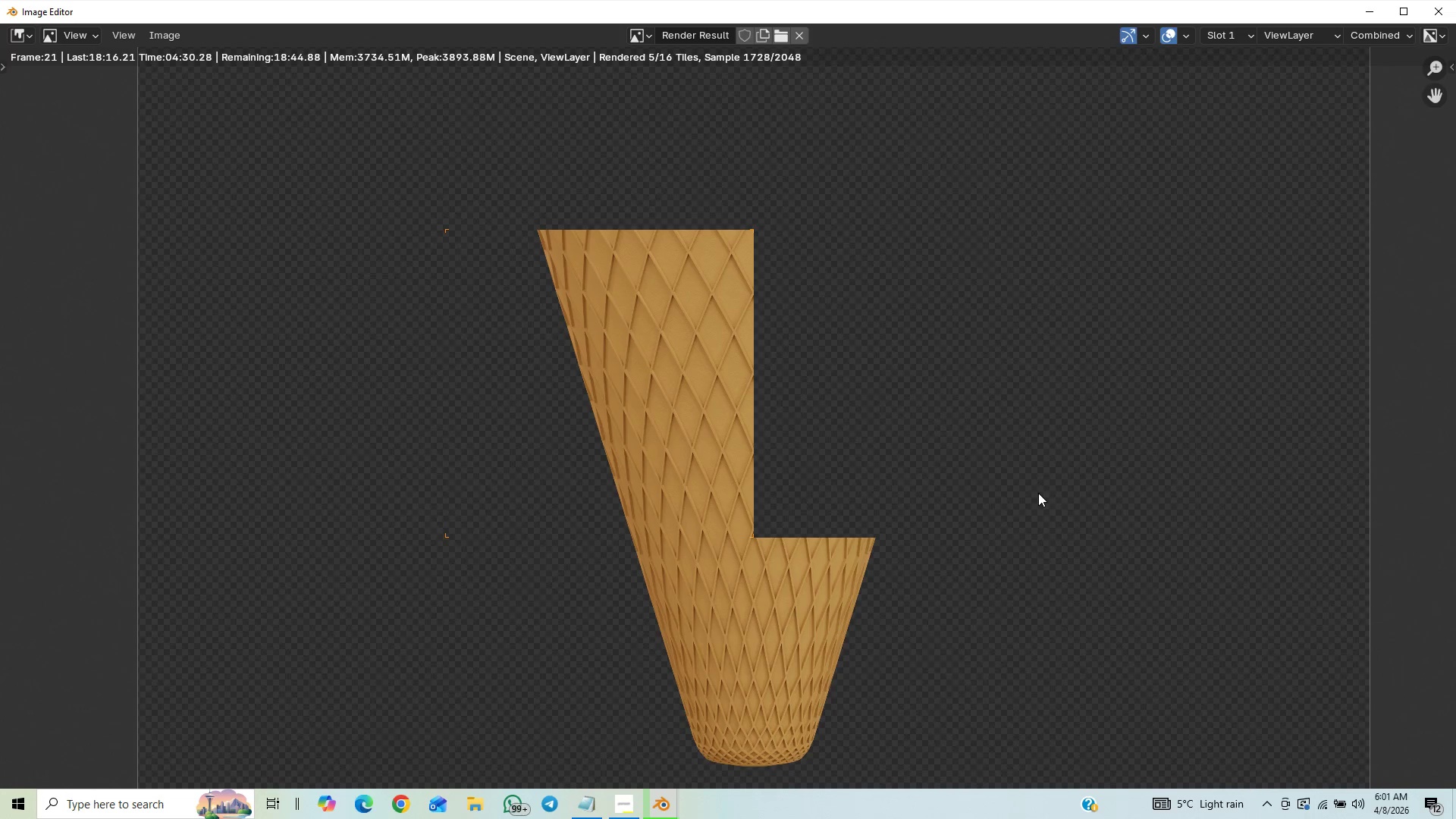 
wait(5.17)
 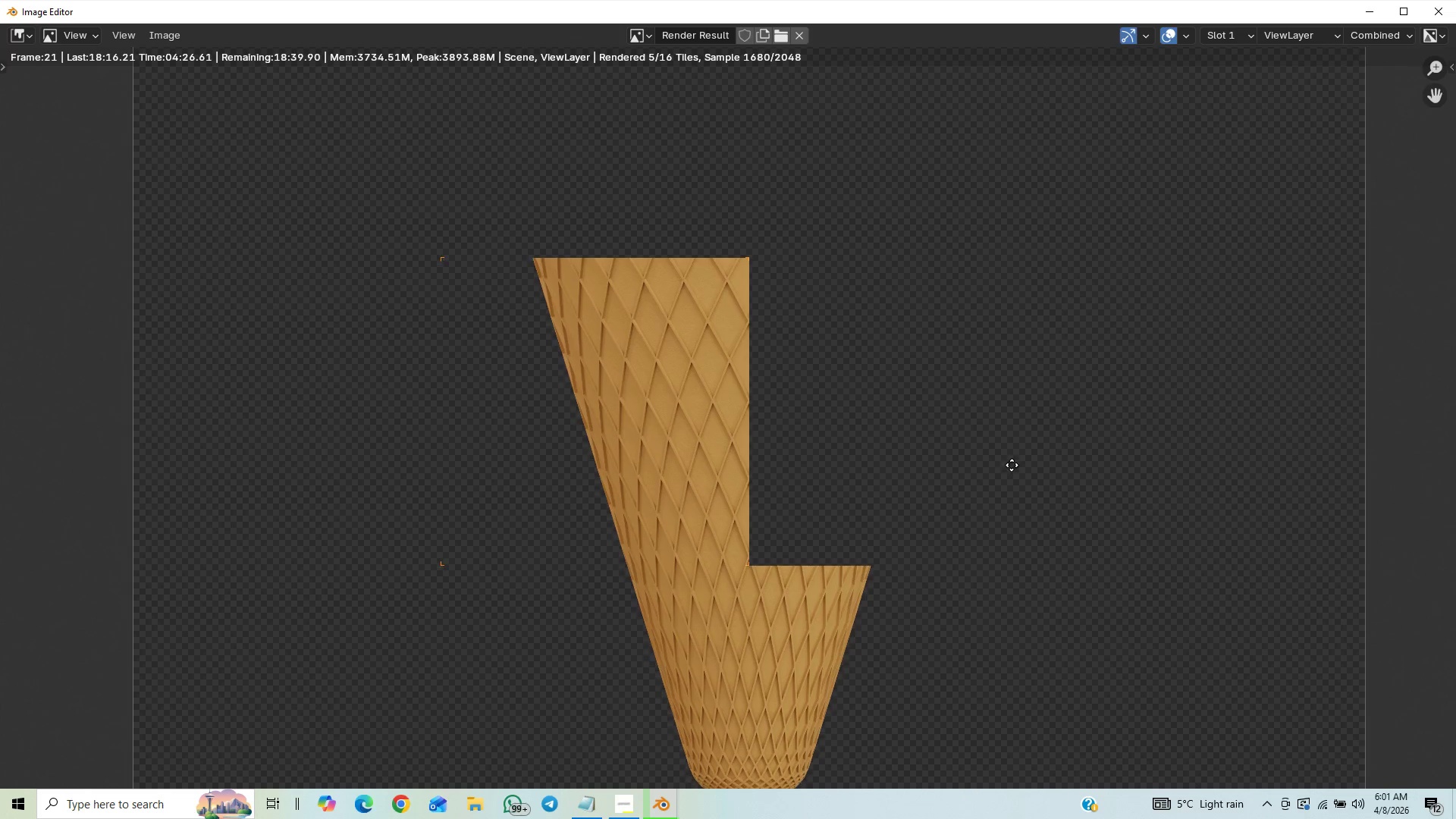 
scroll: coordinate [1000, 441], scroll_direction: down, amount: 2.0
 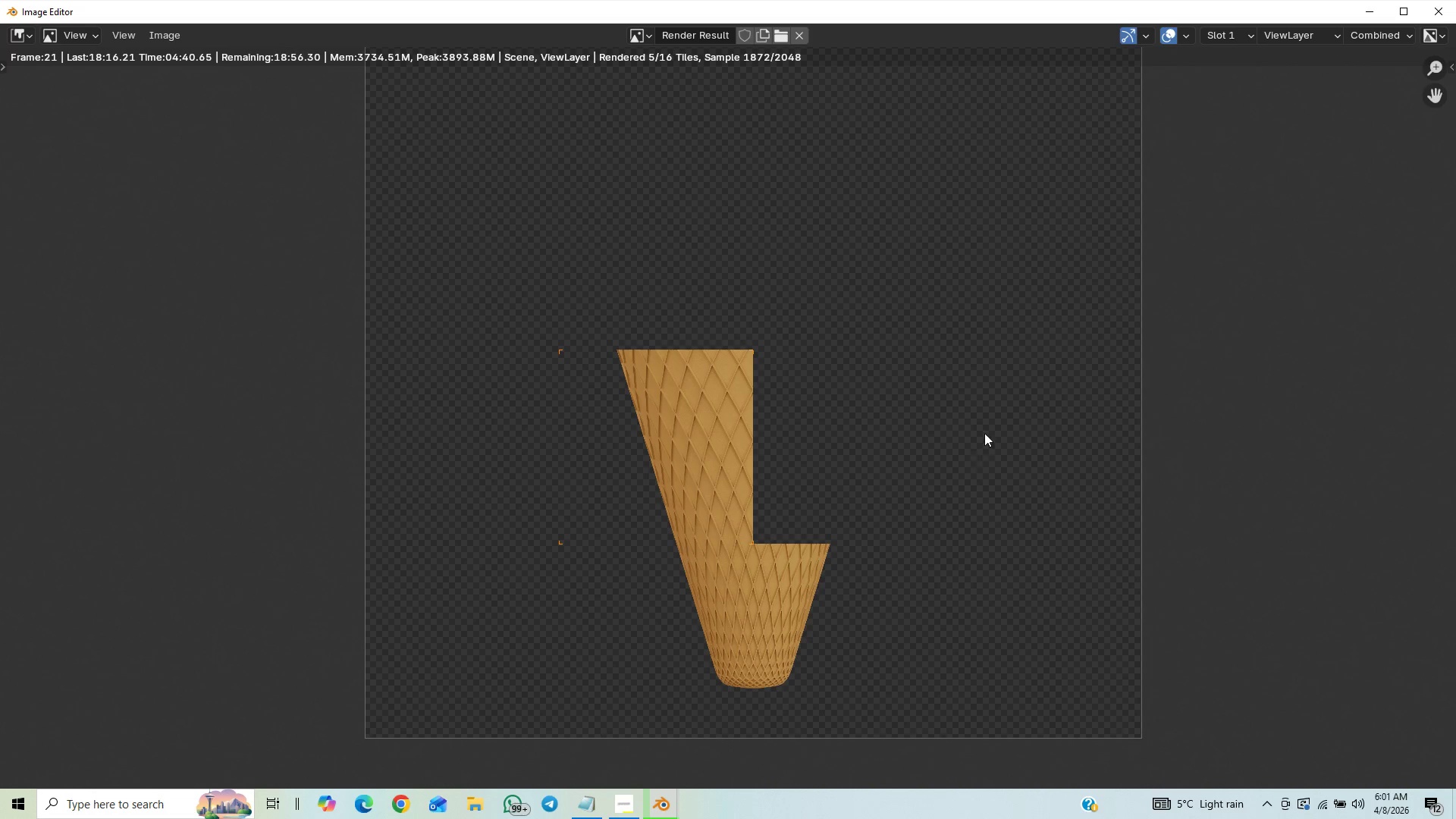 
wait(6.19)
 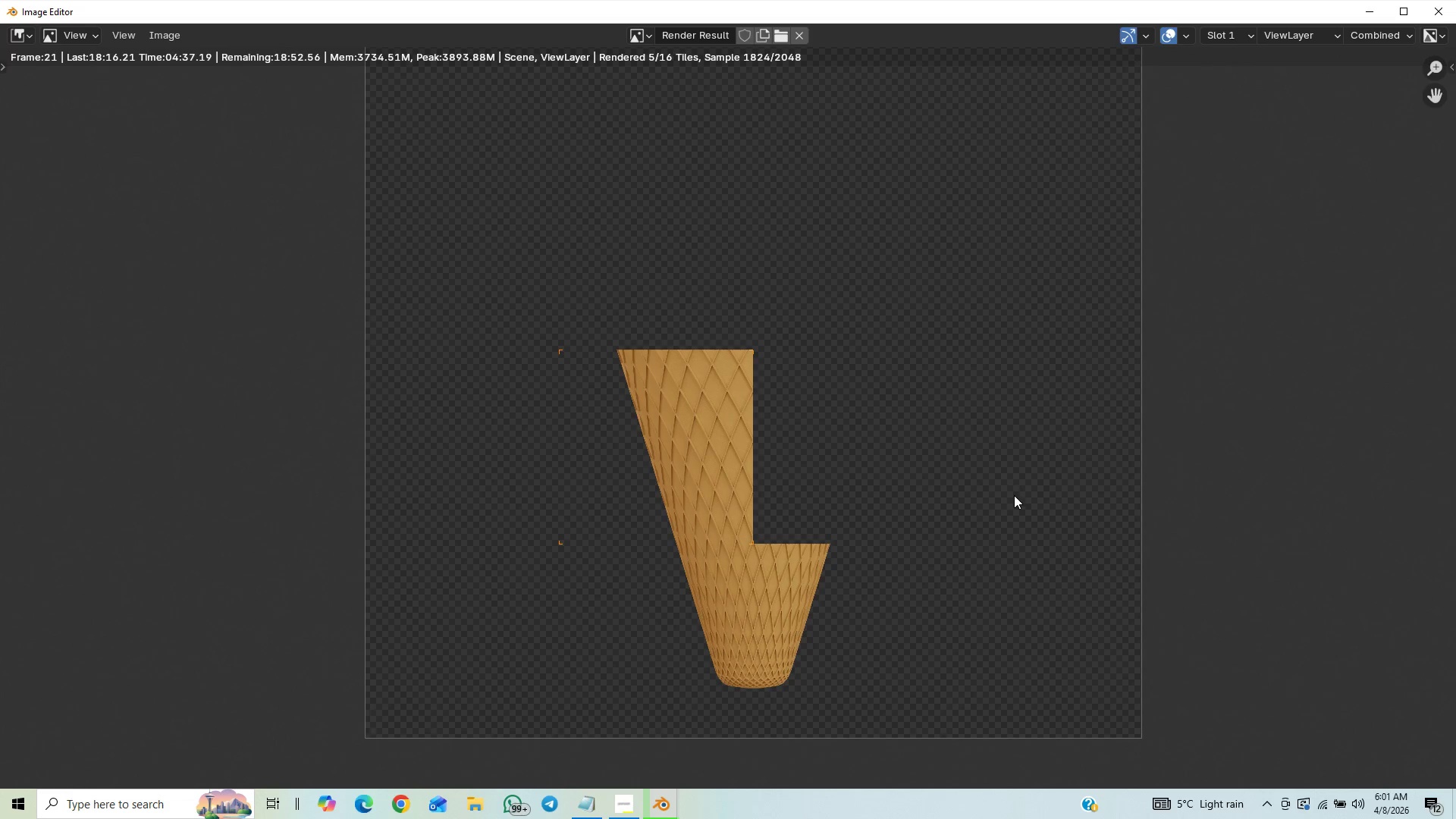 
scroll: coordinate [1002, 414], scroll_direction: down, amount: 1.0
 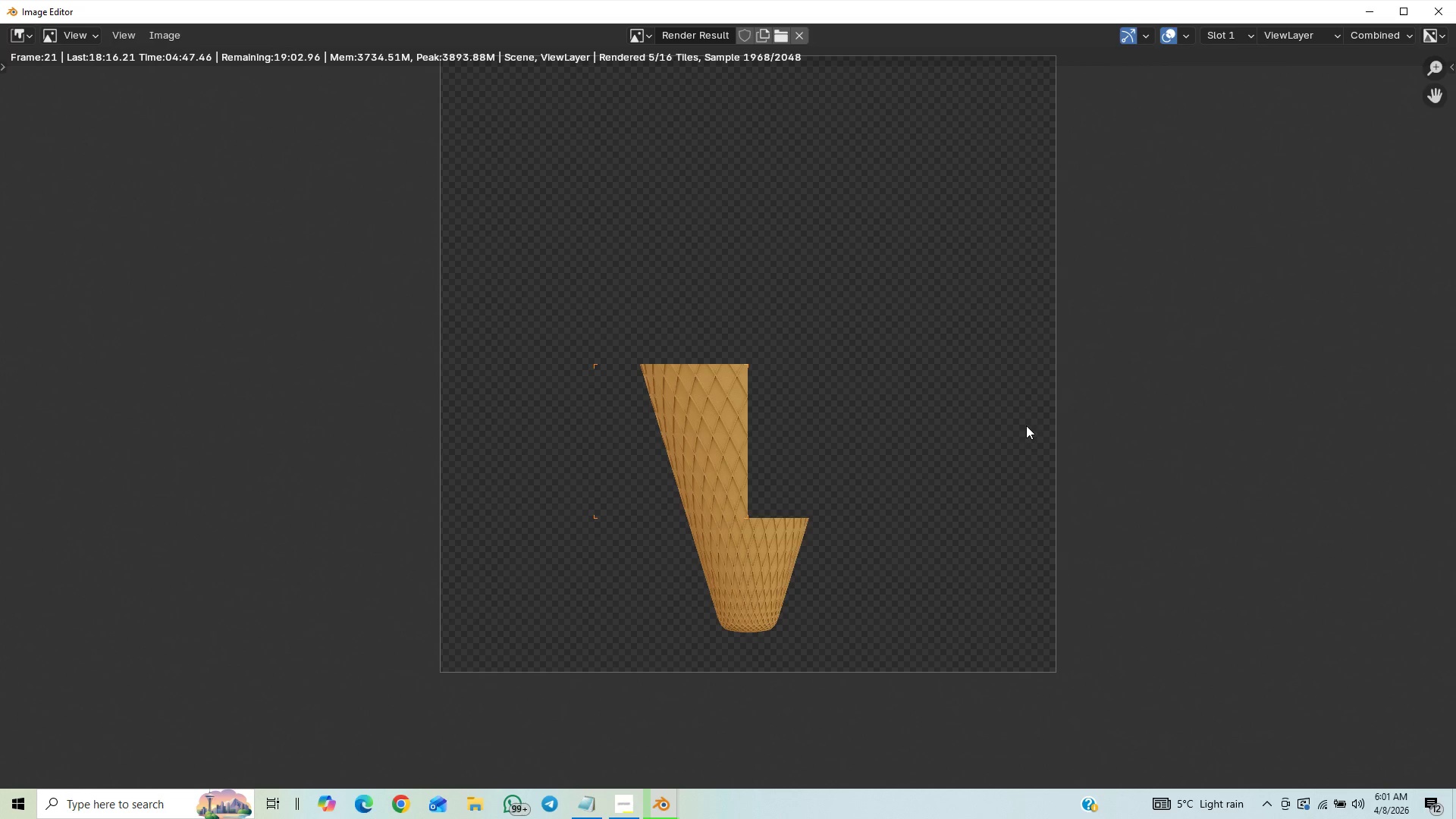 
wait(6.28)
 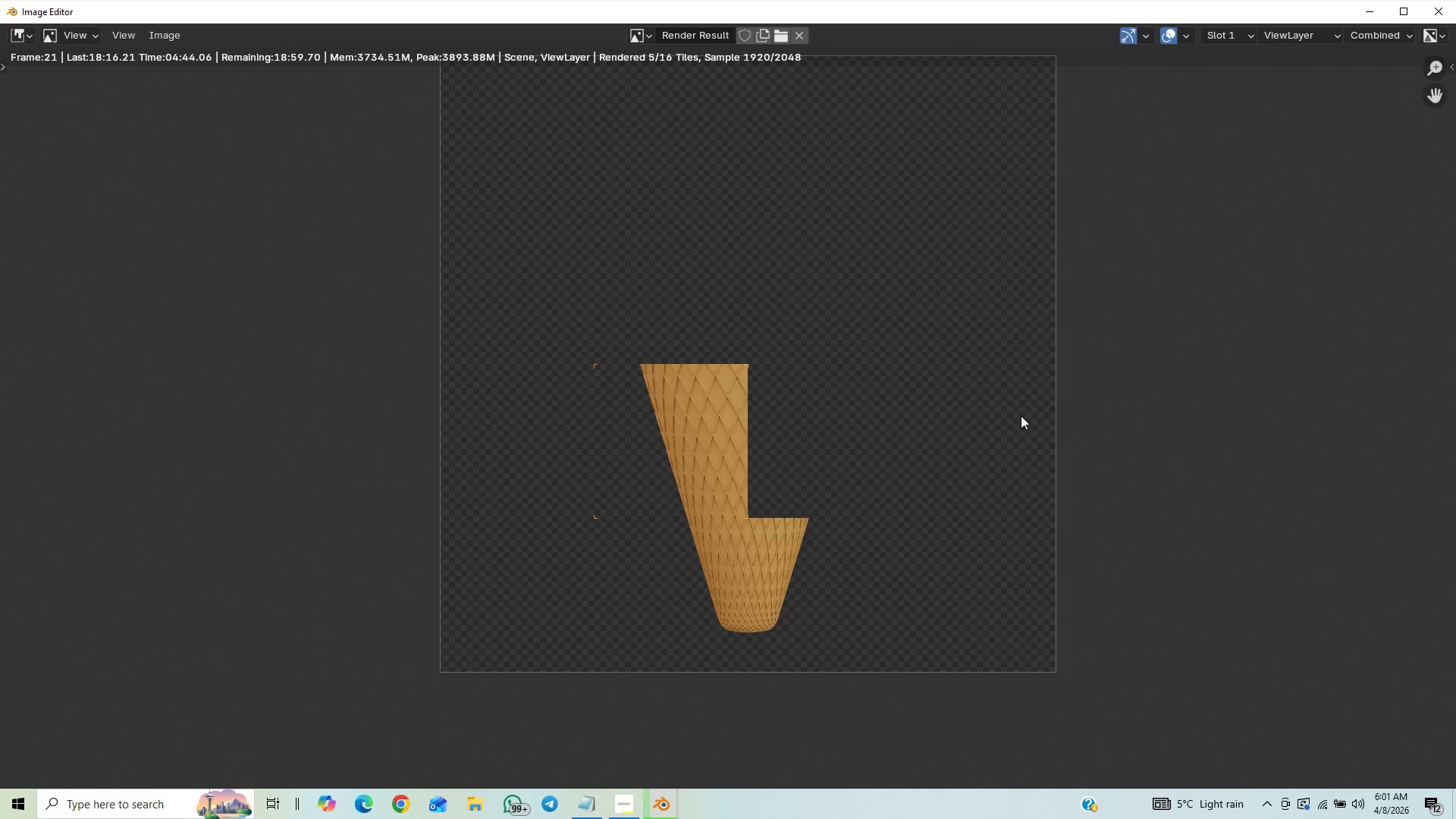 
scroll: coordinate [1031, 420], scroll_direction: up, amount: 1.0
 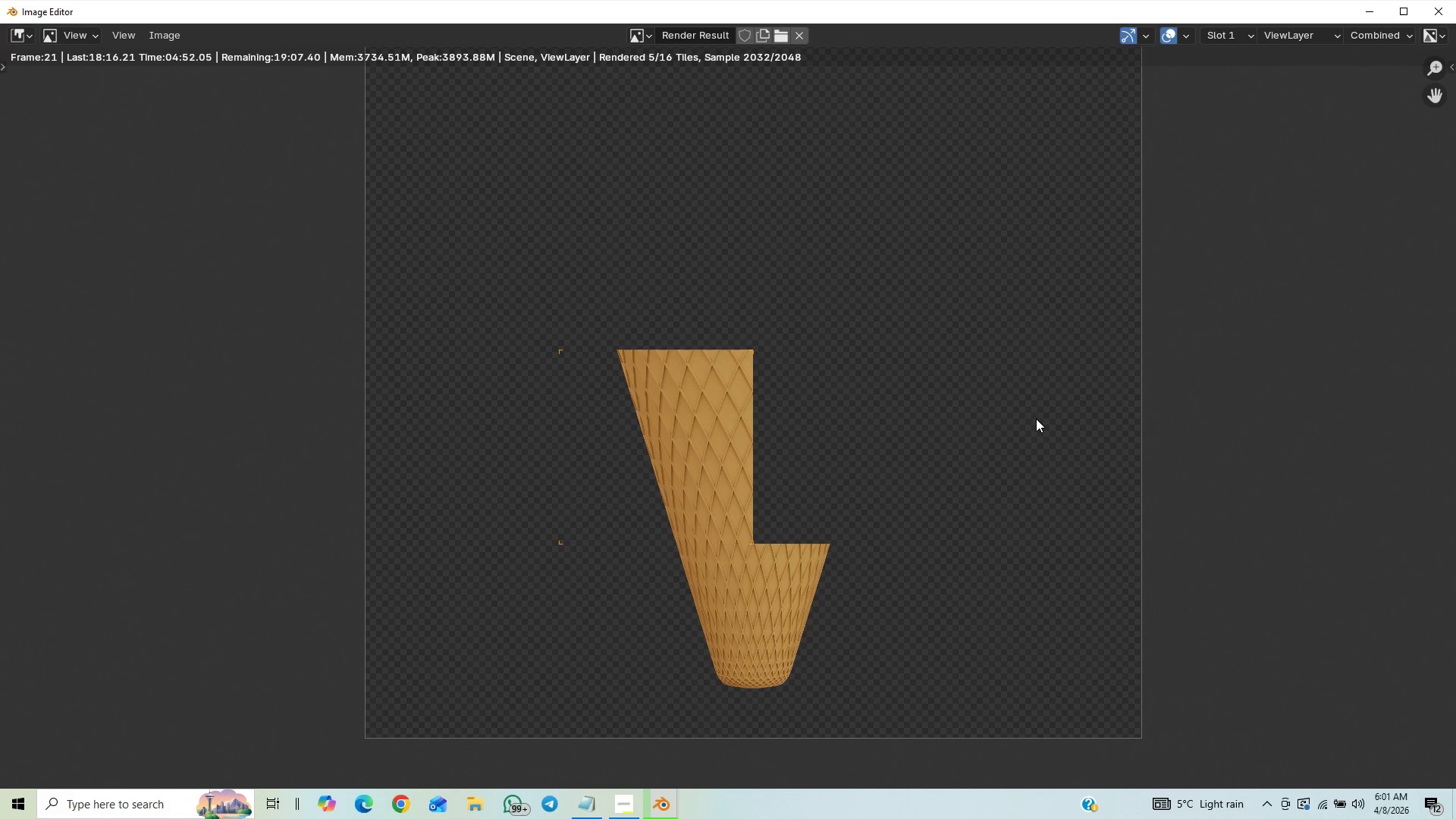 
wait(8.24)
 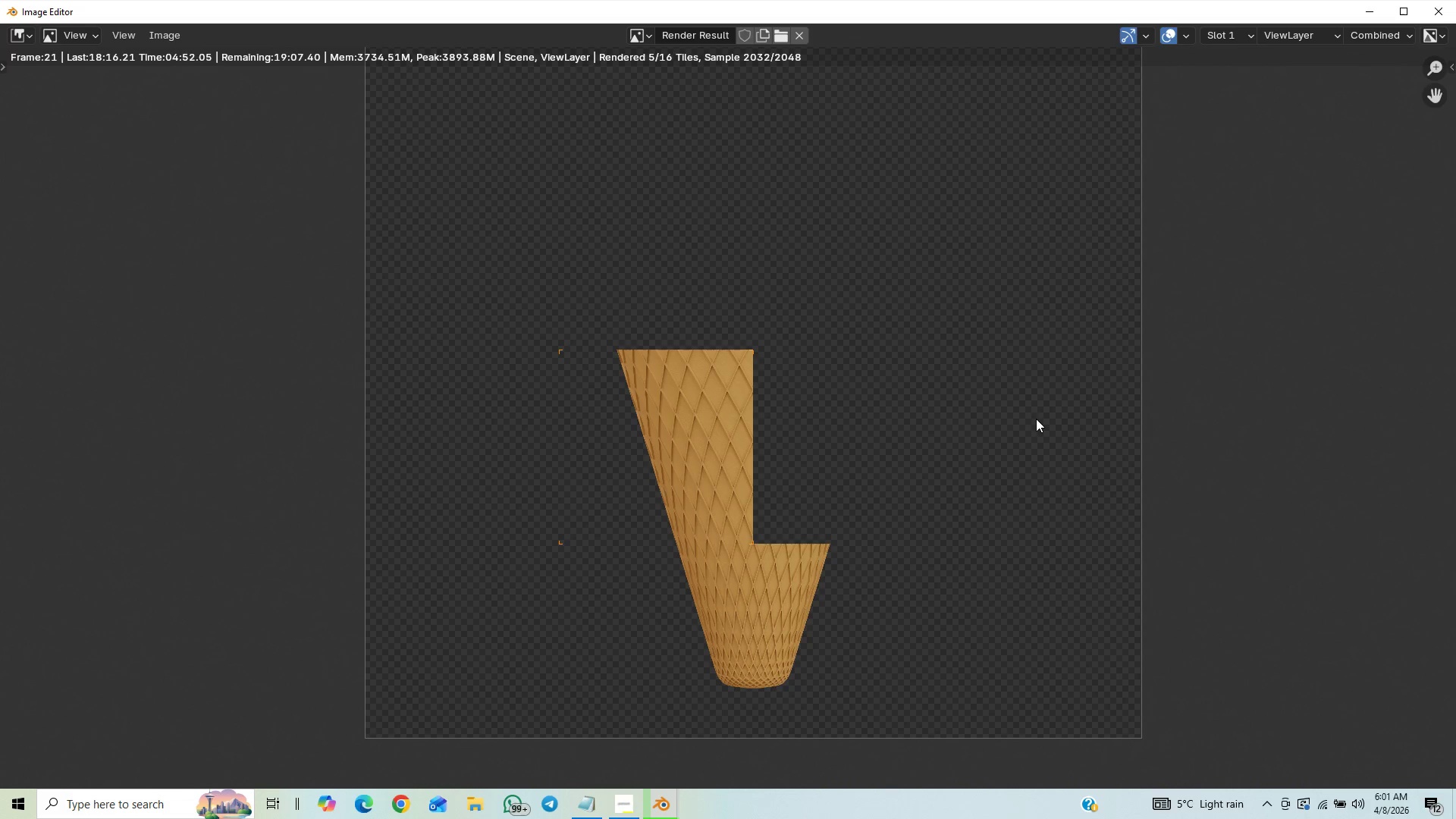 
scroll: coordinate [1038, 450], scroll_direction: down, amount: 23.0
 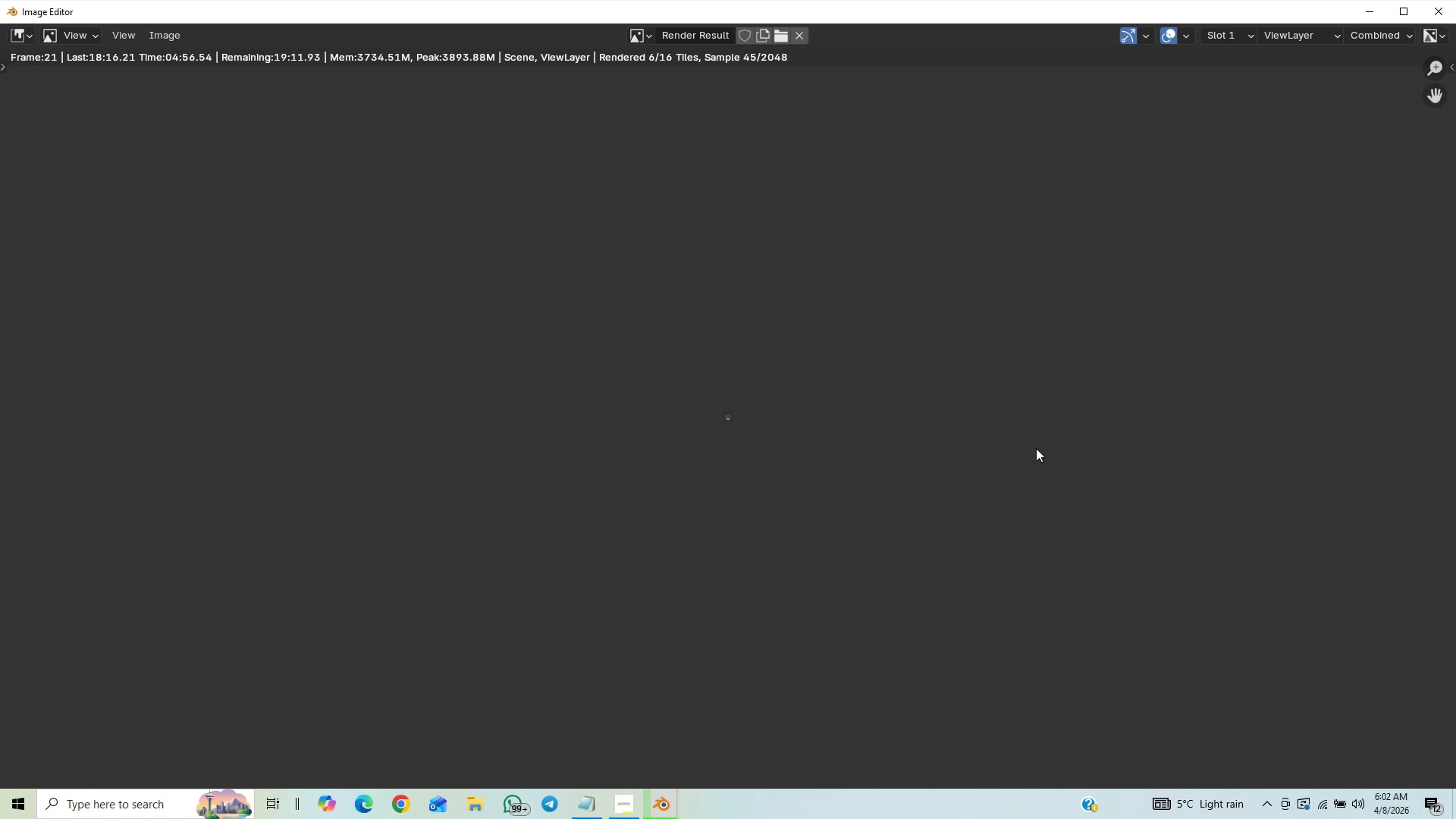 
scroll: coordinate [1036, 448], scroll_direction: up, amount: 23.0
 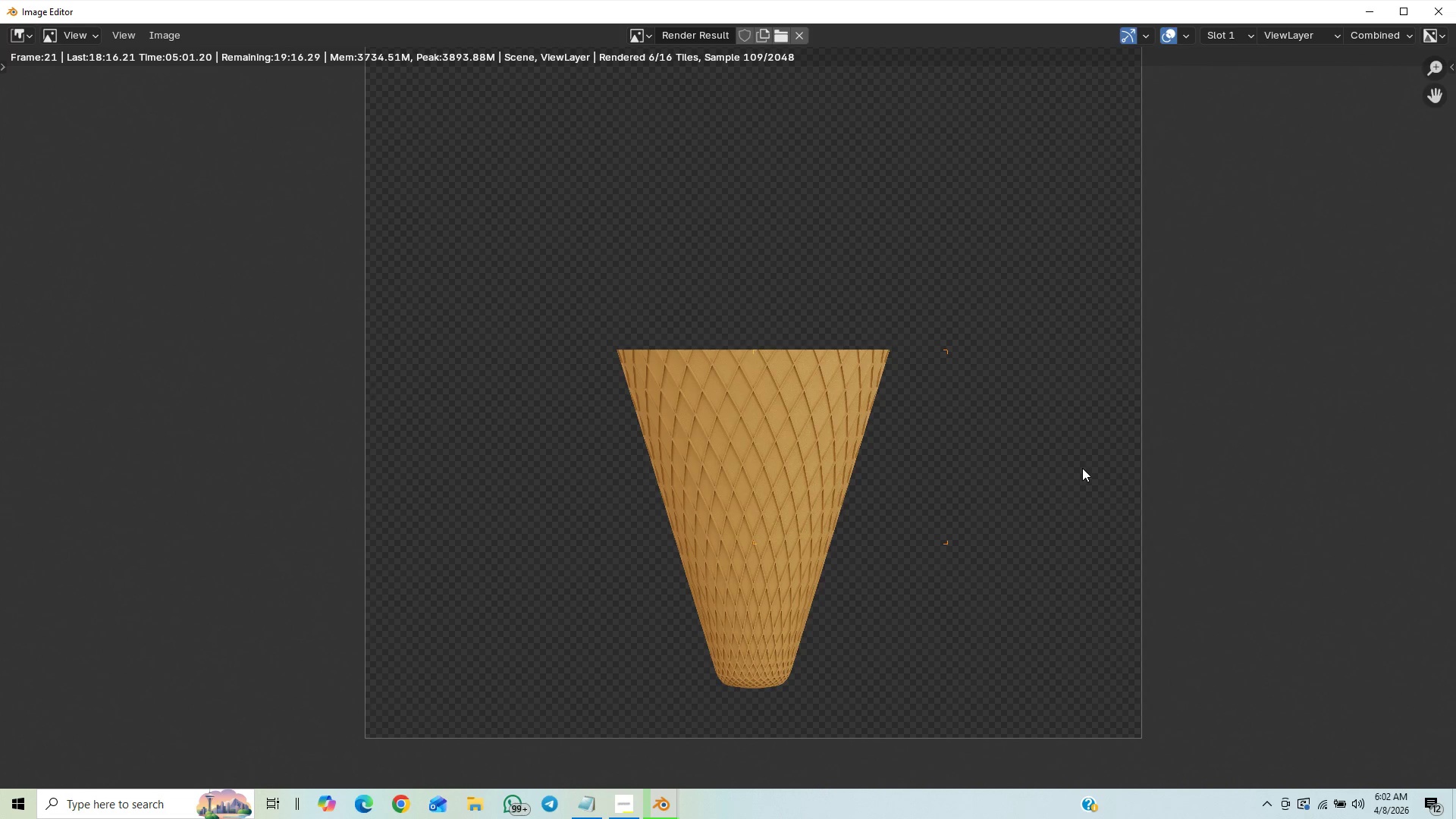 
wait(7.67)
 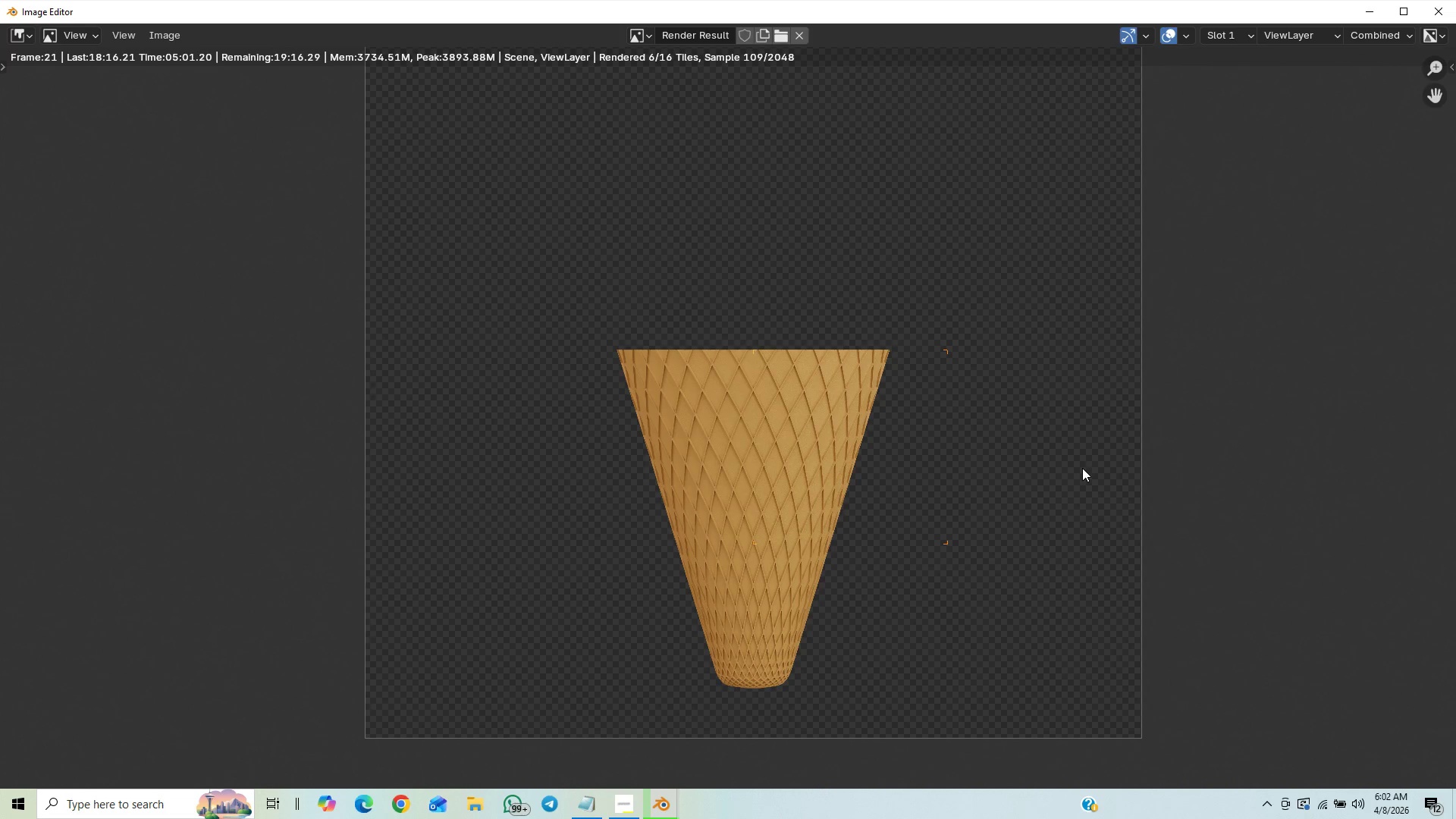 
scroll: coordinate [1149, 468], scroll_direction: up, amount: 1.0
 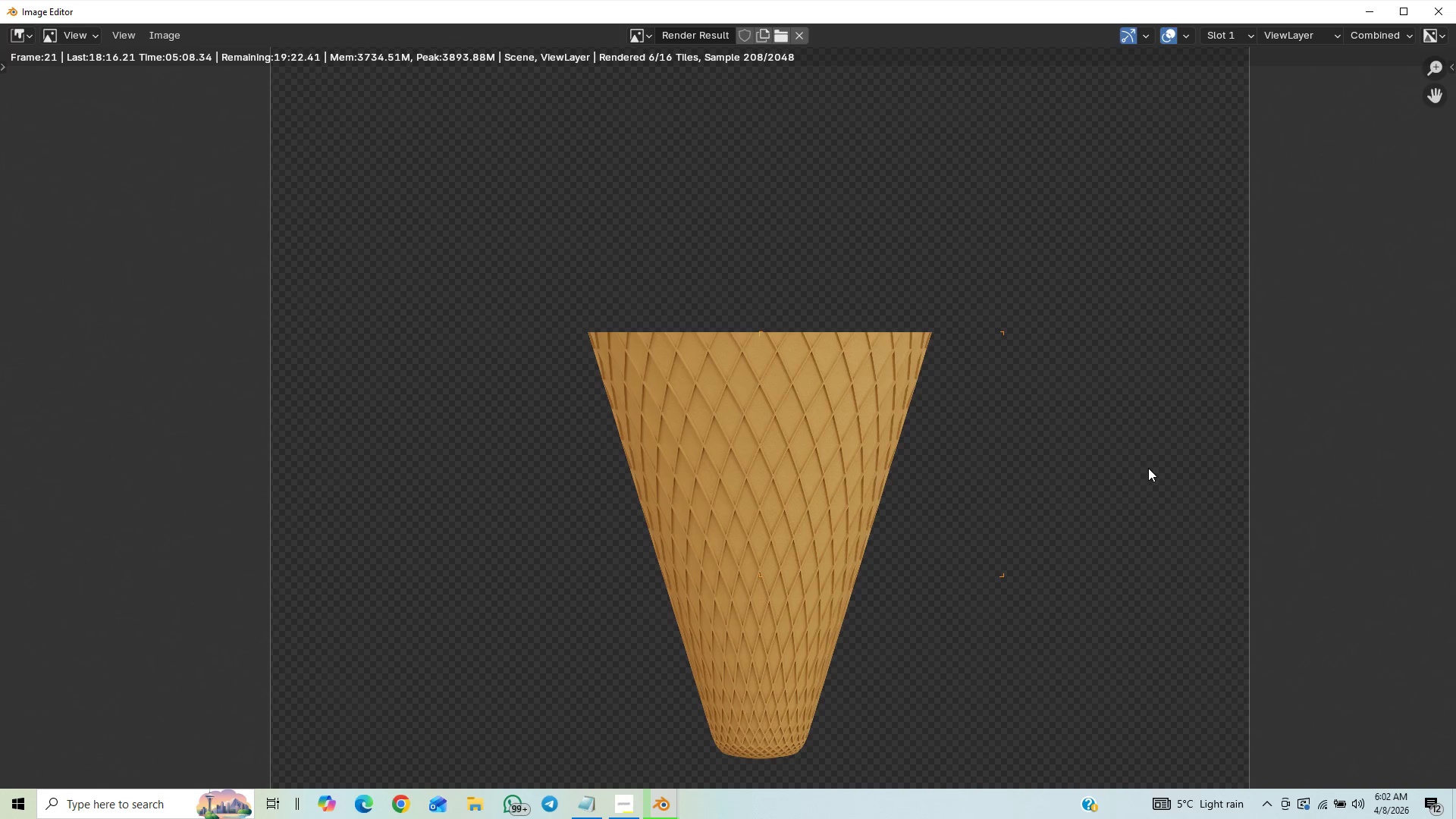 
scroll: coordinate [1148, 468], scroll_direction: down, amount: 1.0
 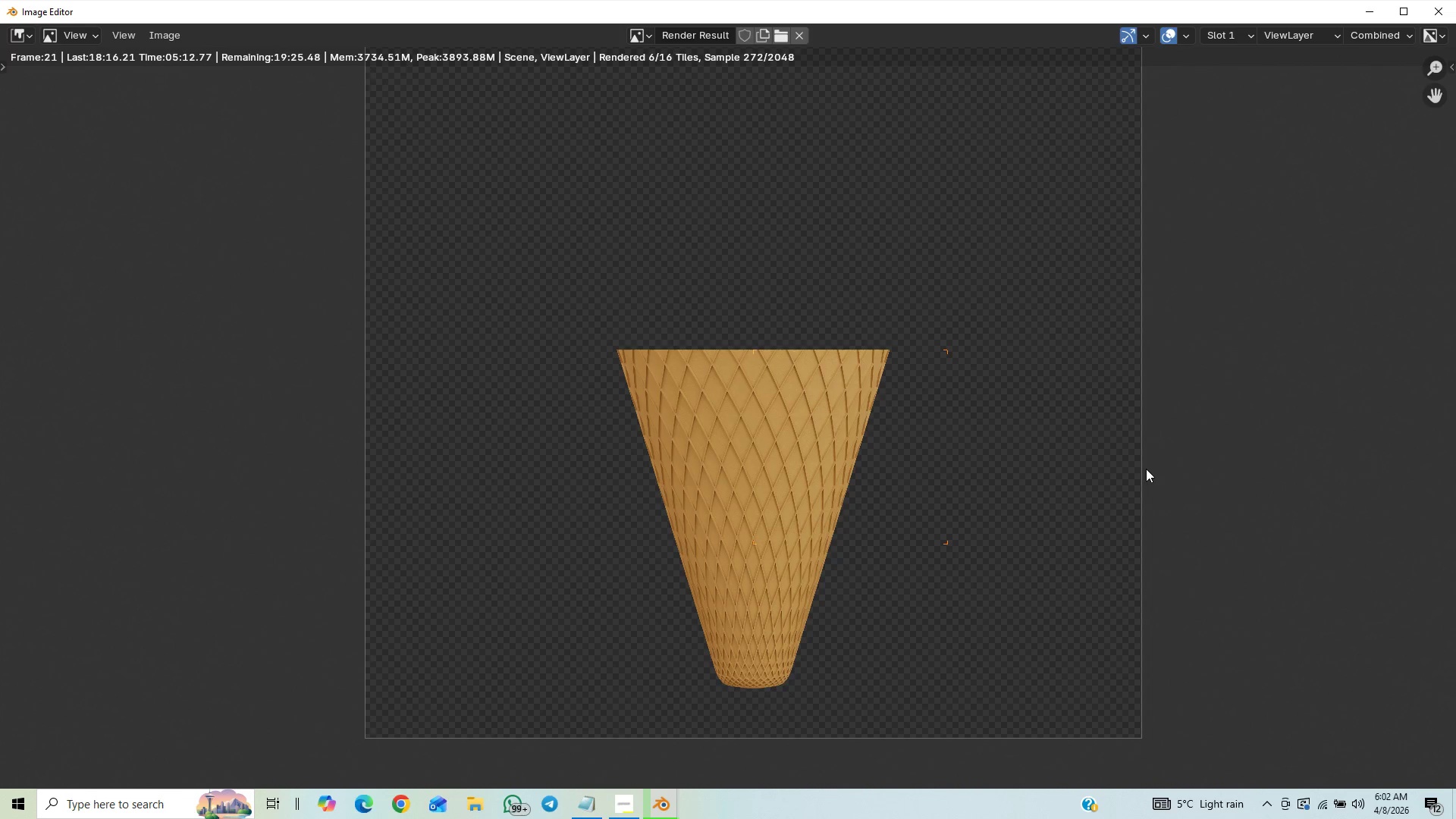 
wait(5.97)
 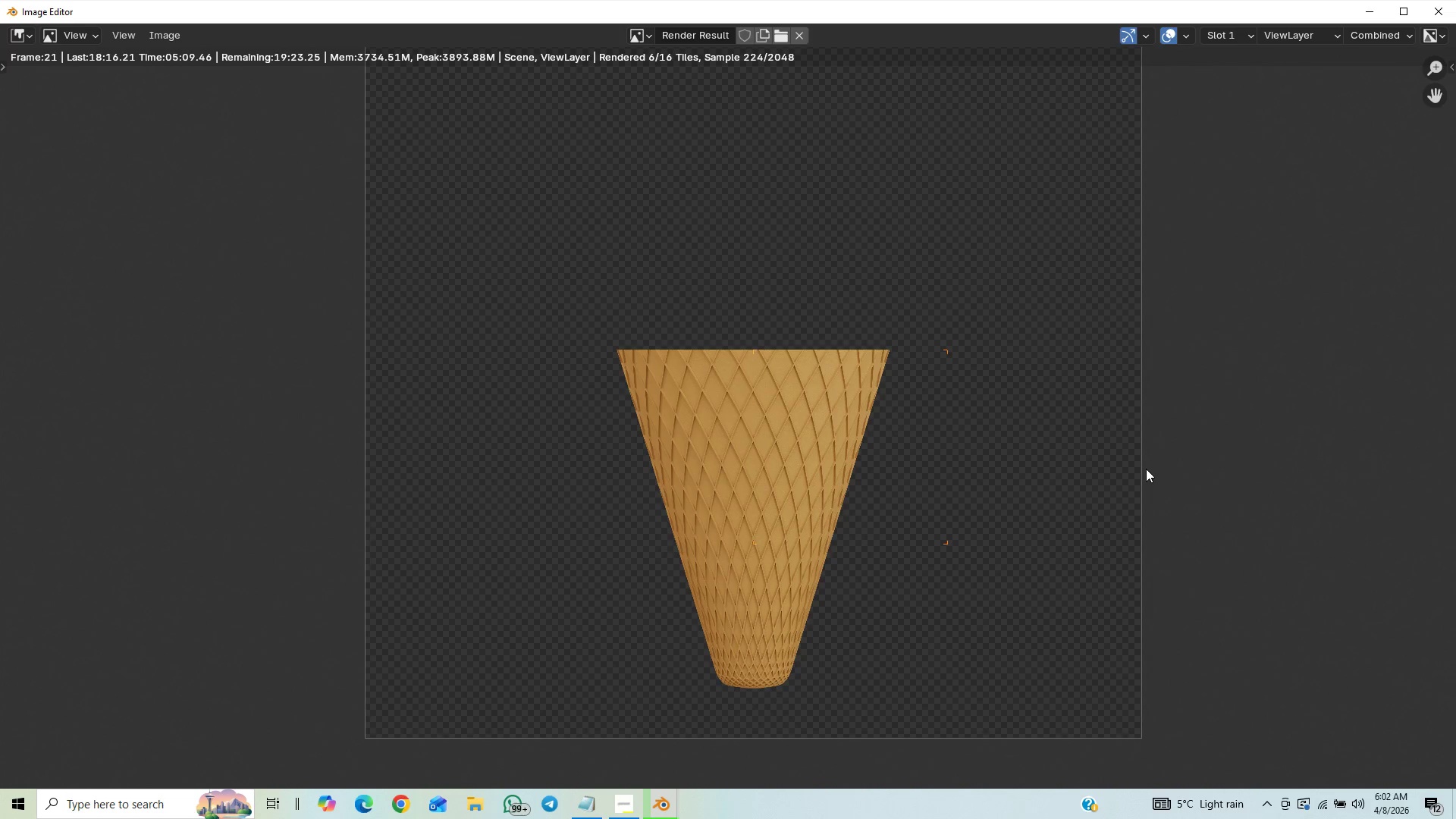 
scroll: coordinate [1146, 469], scroll_direction: down, amount: 1.0
 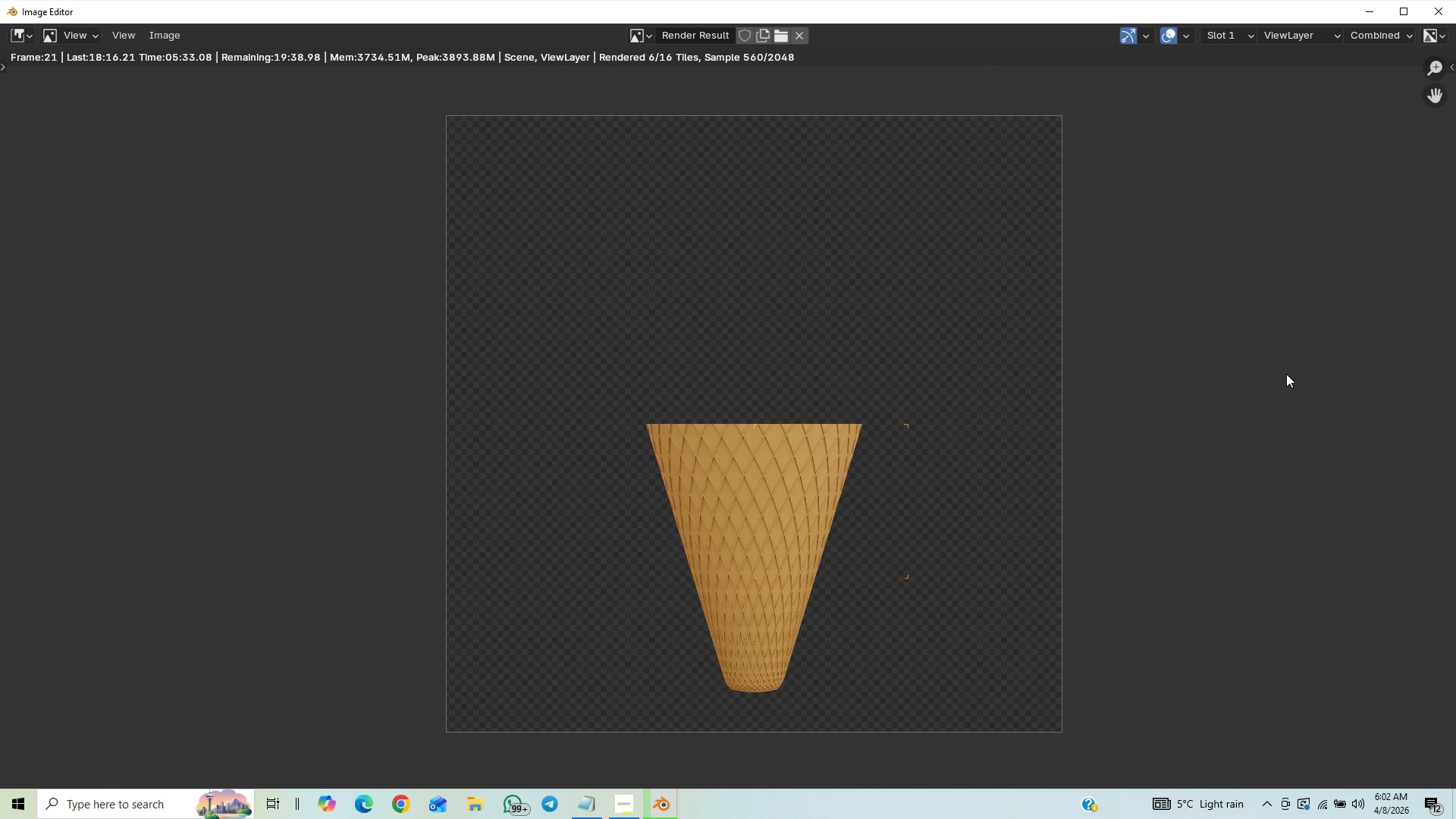 
wait(22.89)
 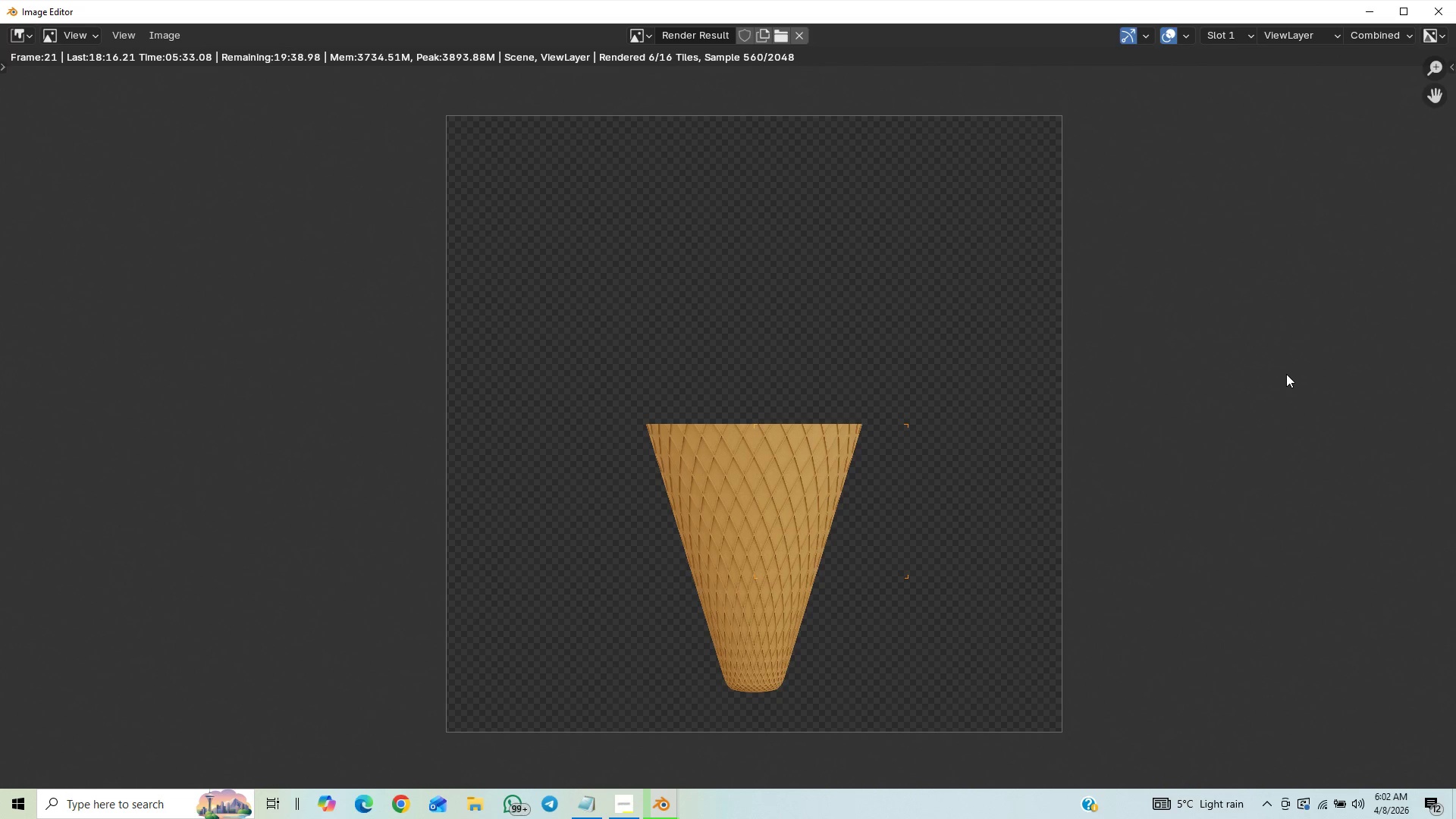 
middle_click([1320, 393])
 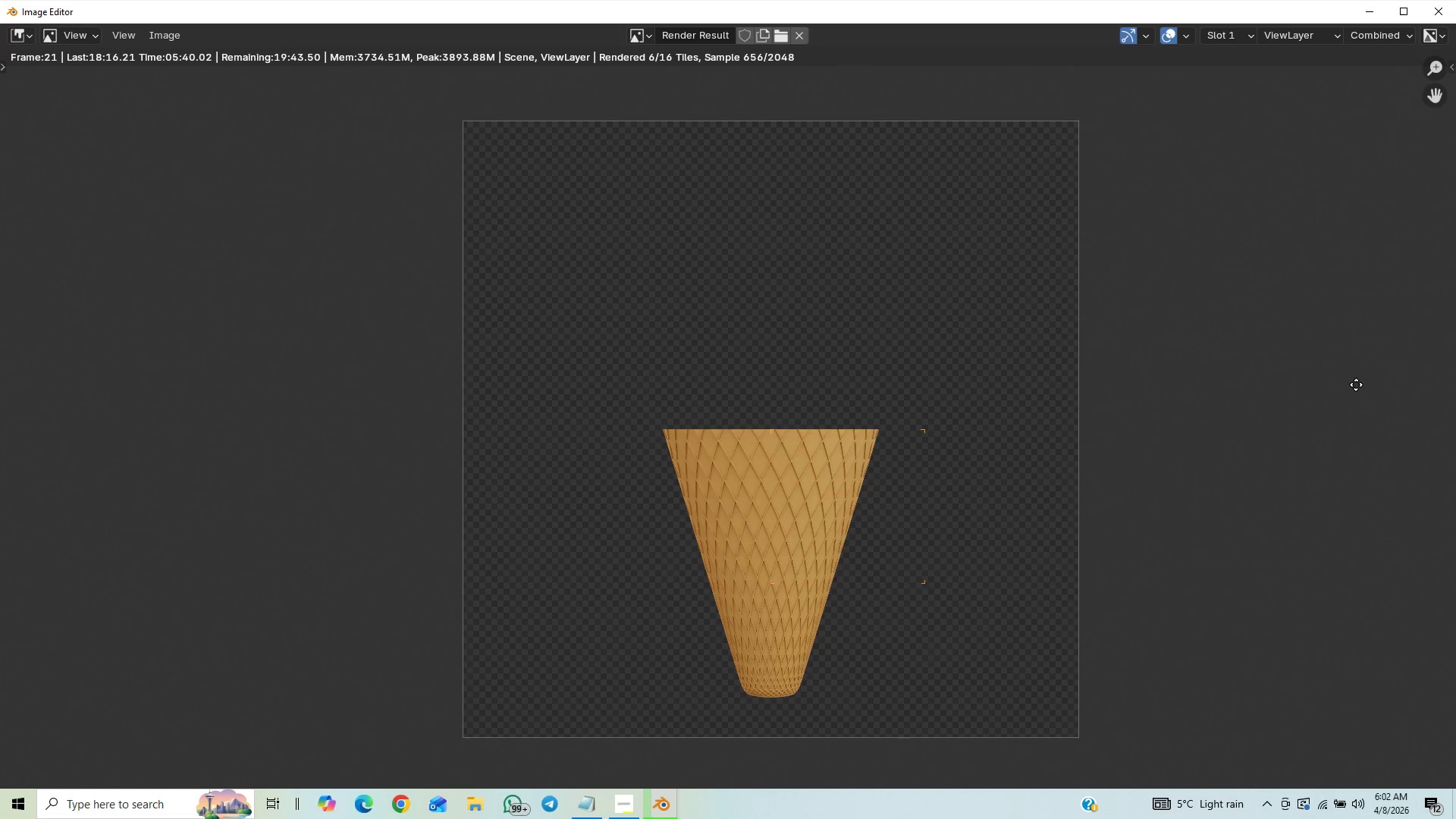 
double_click([1363, 379])
 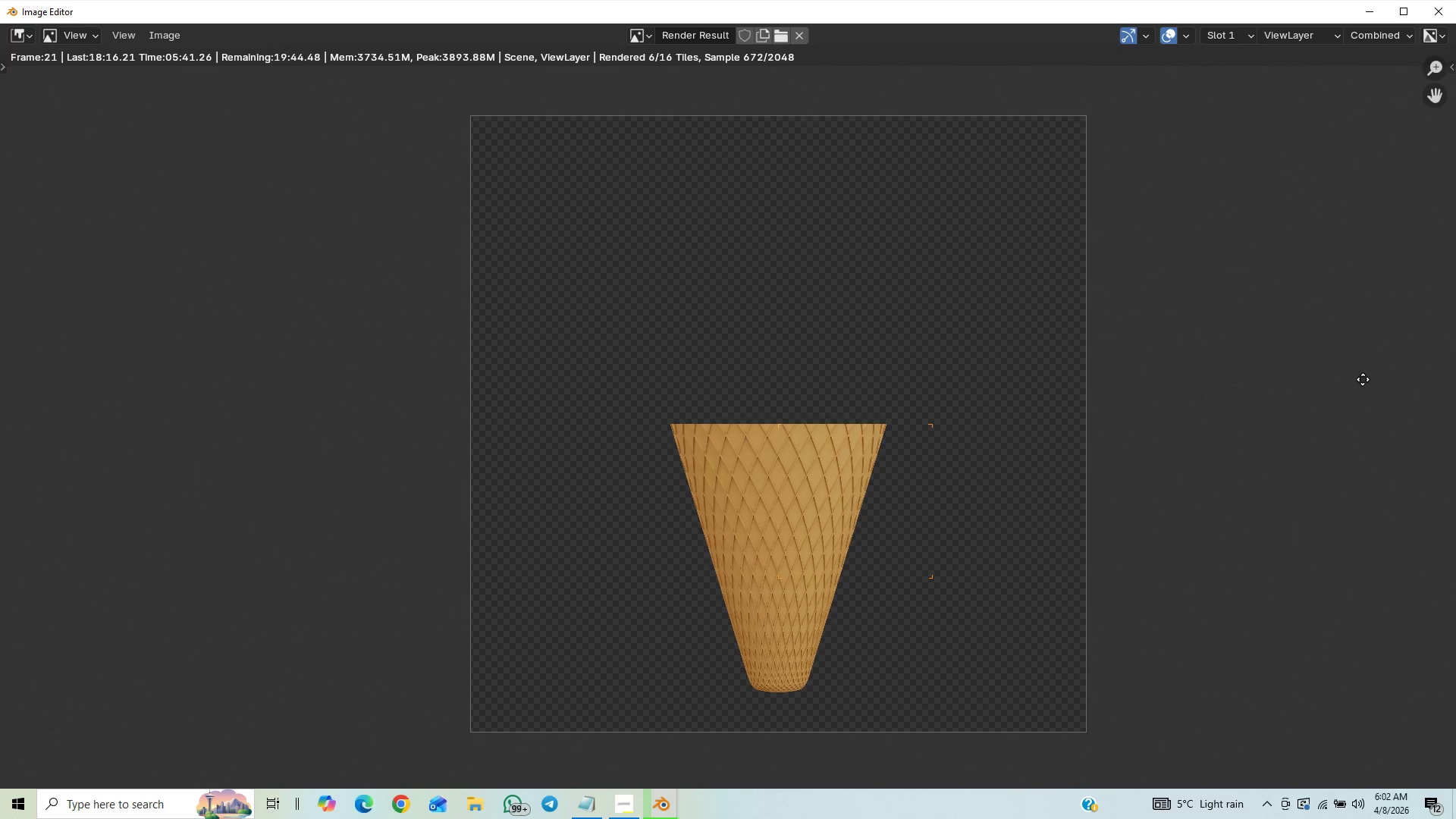 
triple_click([1363, 379])
 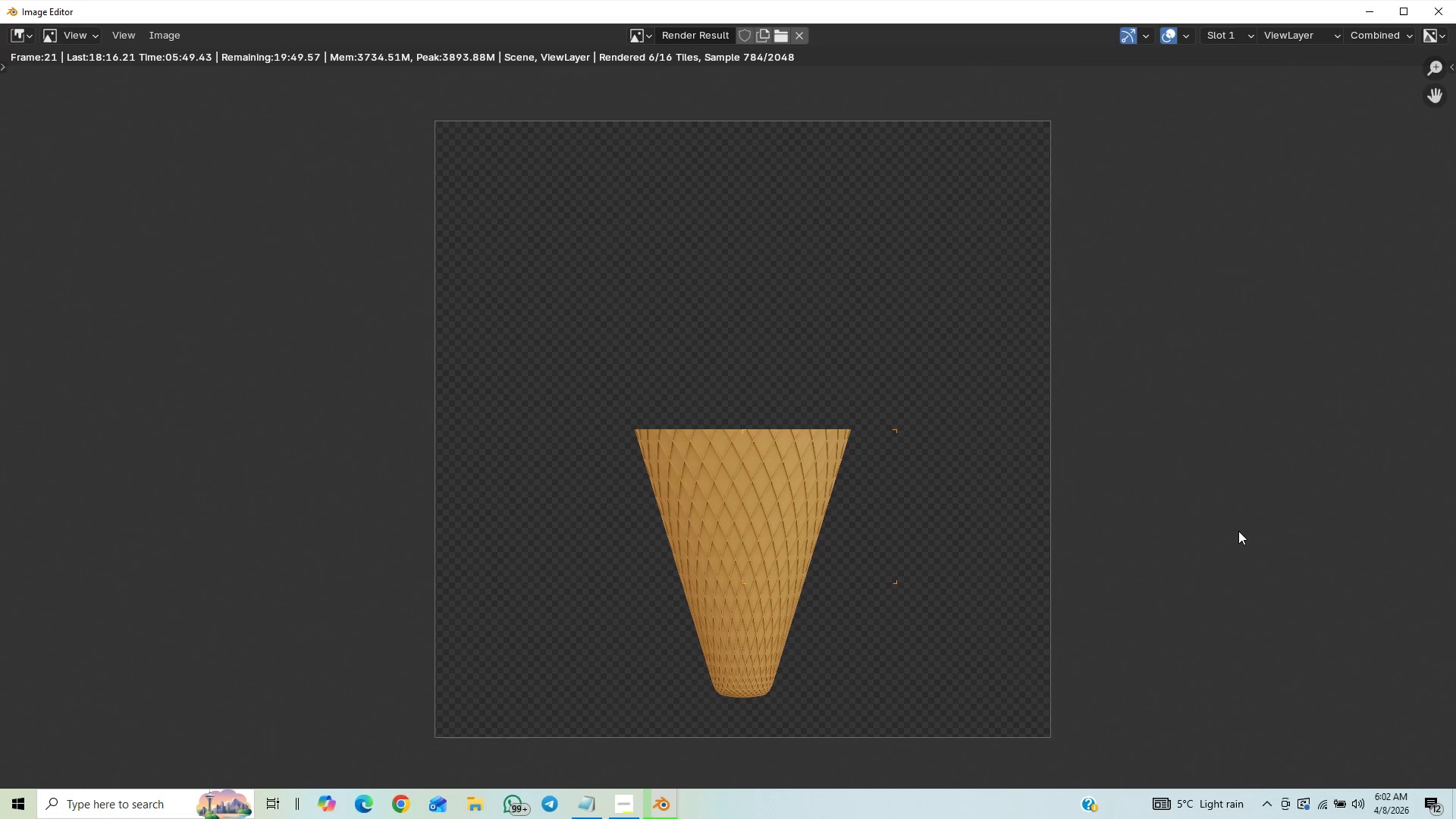 
wait(13.45)
 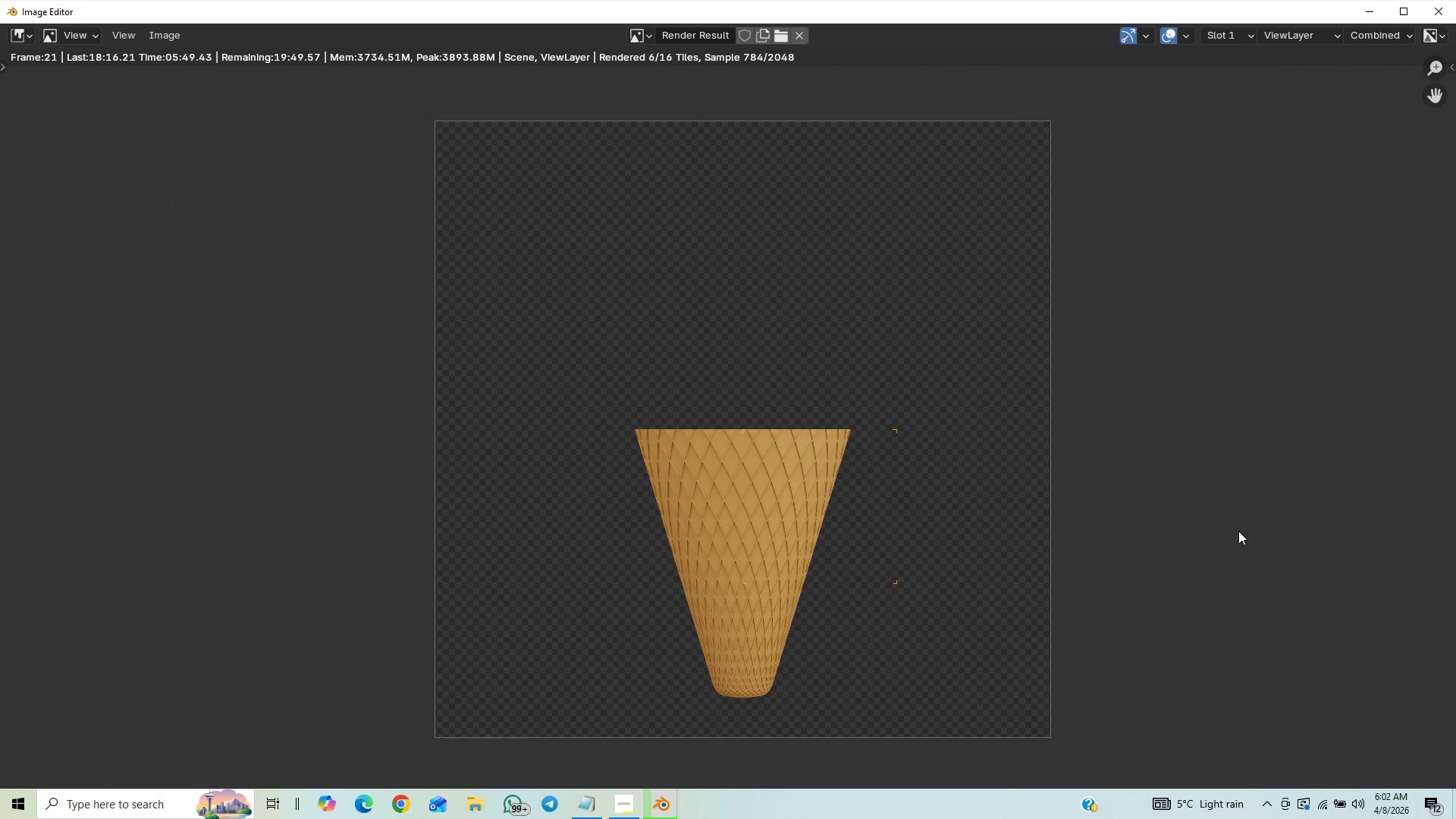 
left_click([625, 811])